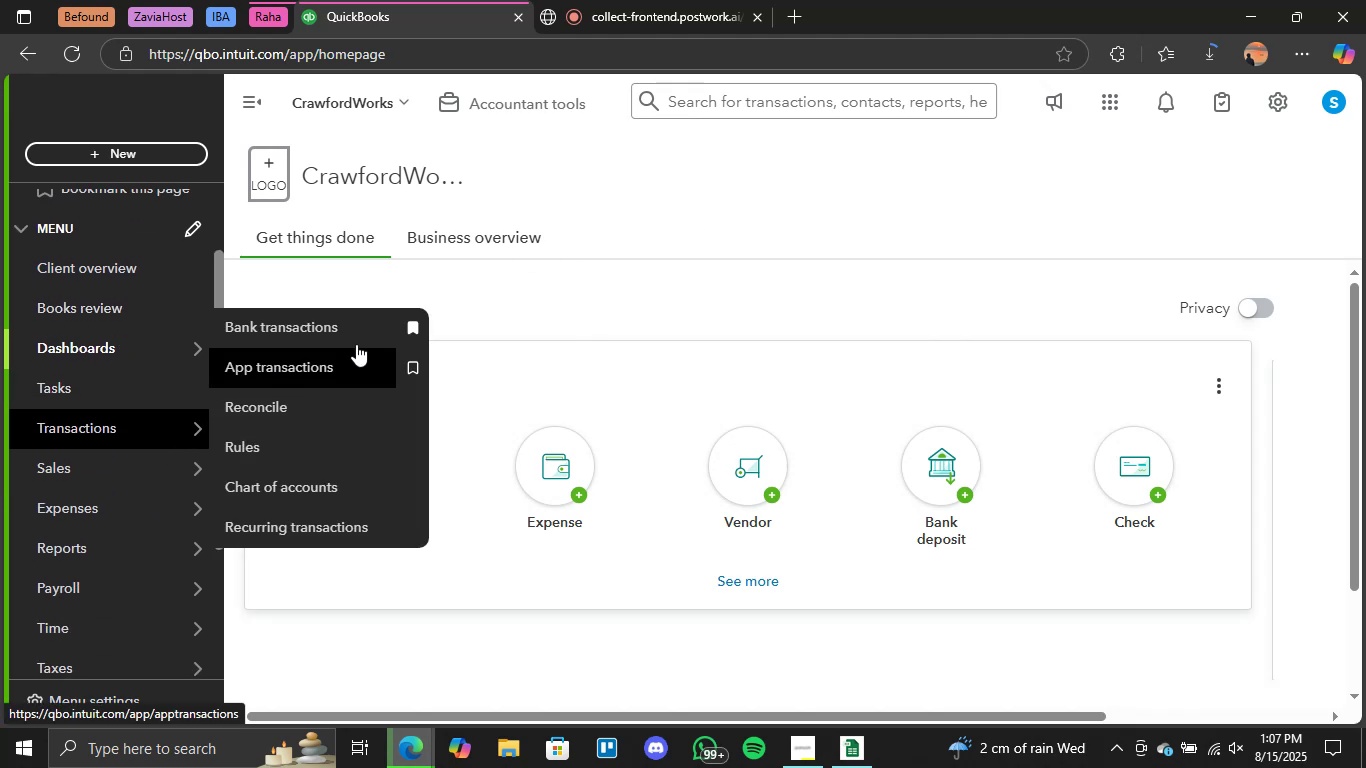 
left_click([849, 292])
 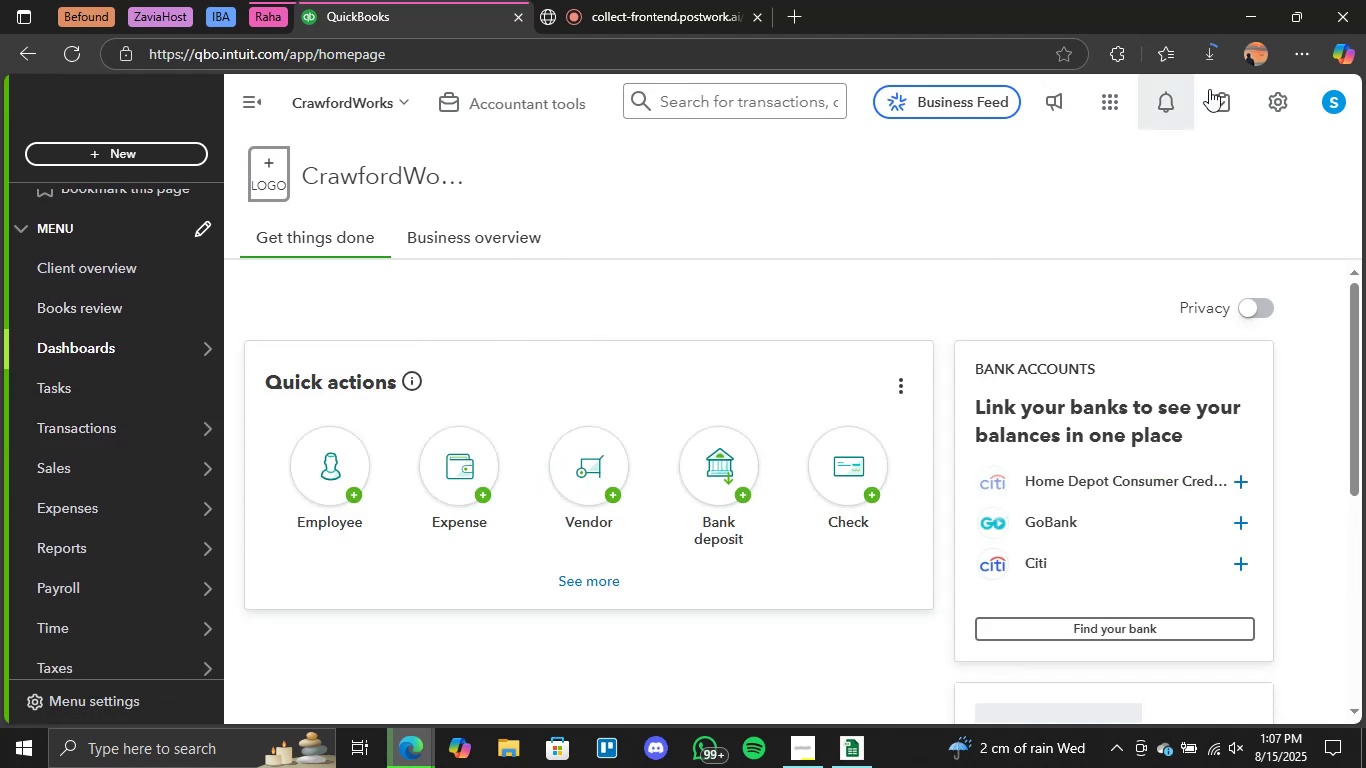 
left_click([1281, 103])
 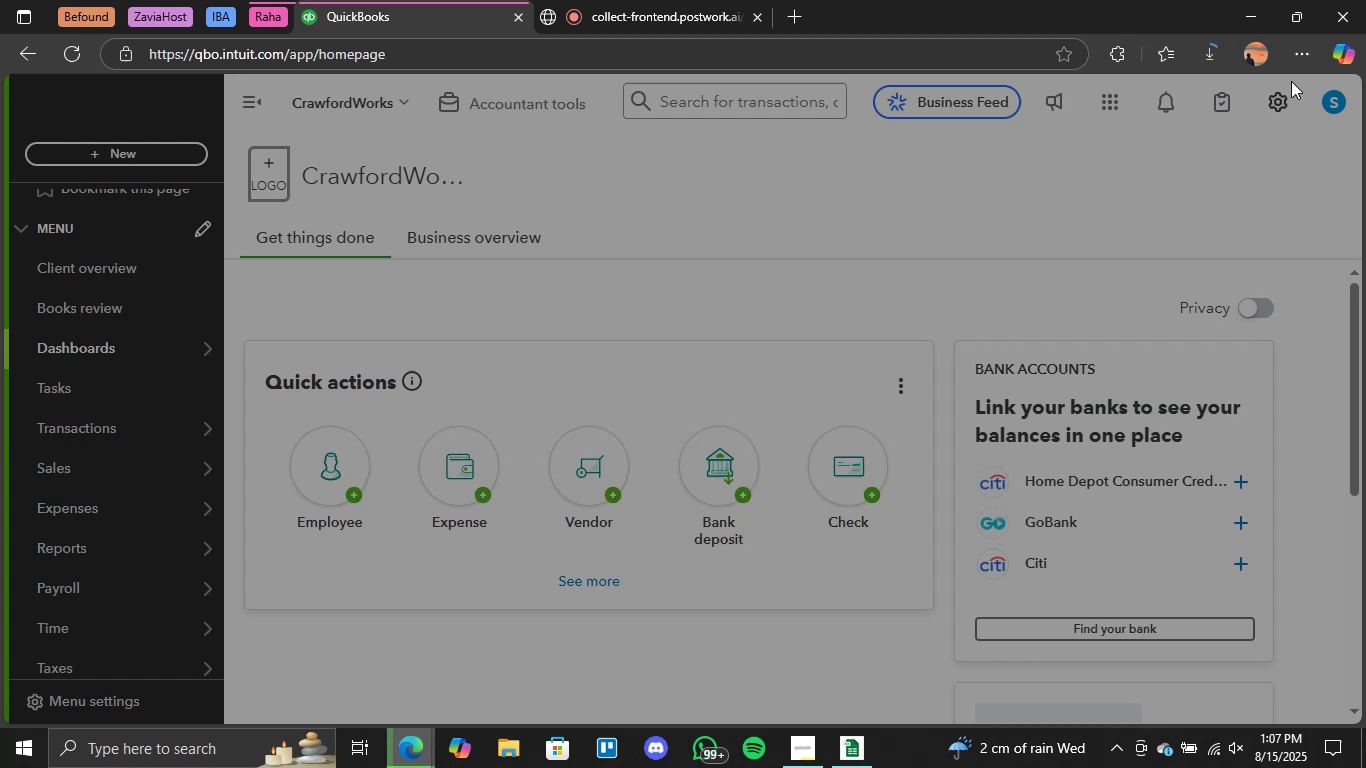 
mouse_move([1349, 767])
 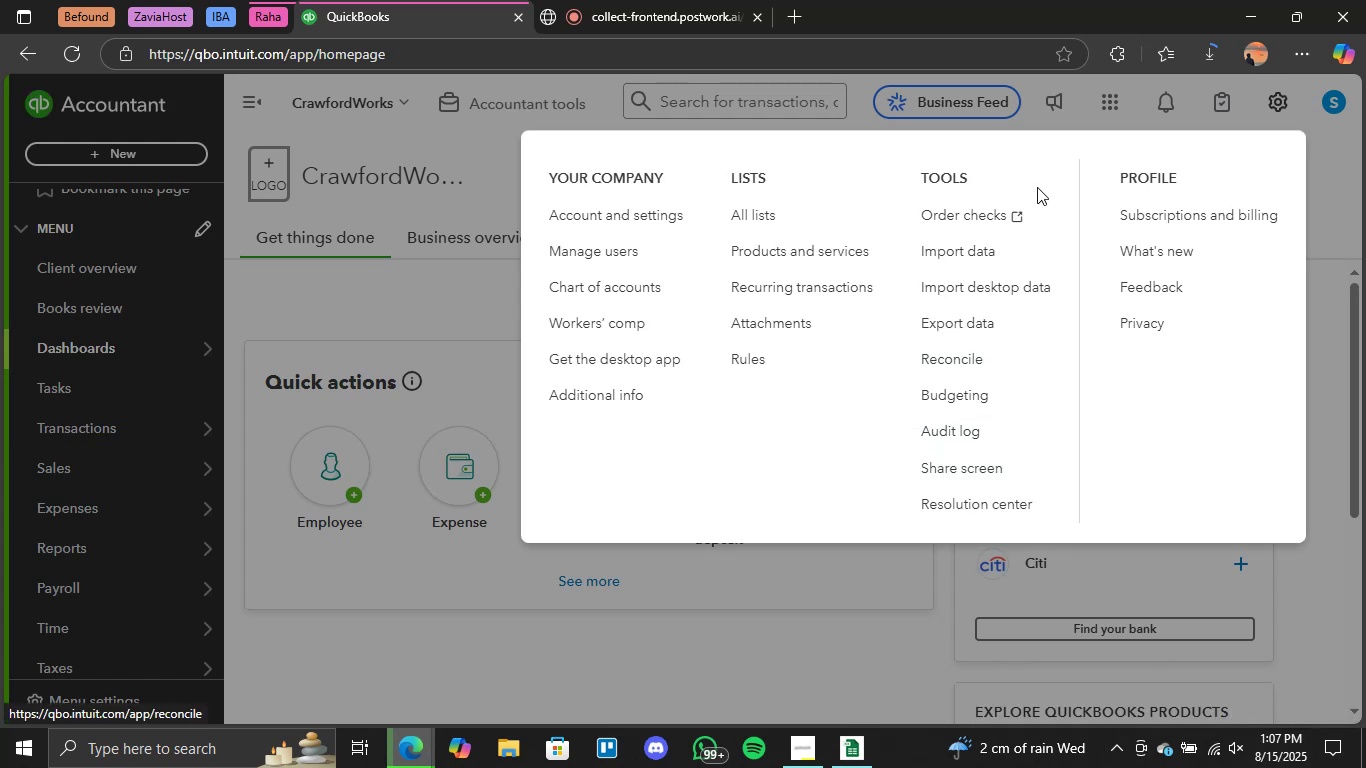 
left_click([978, 249])
 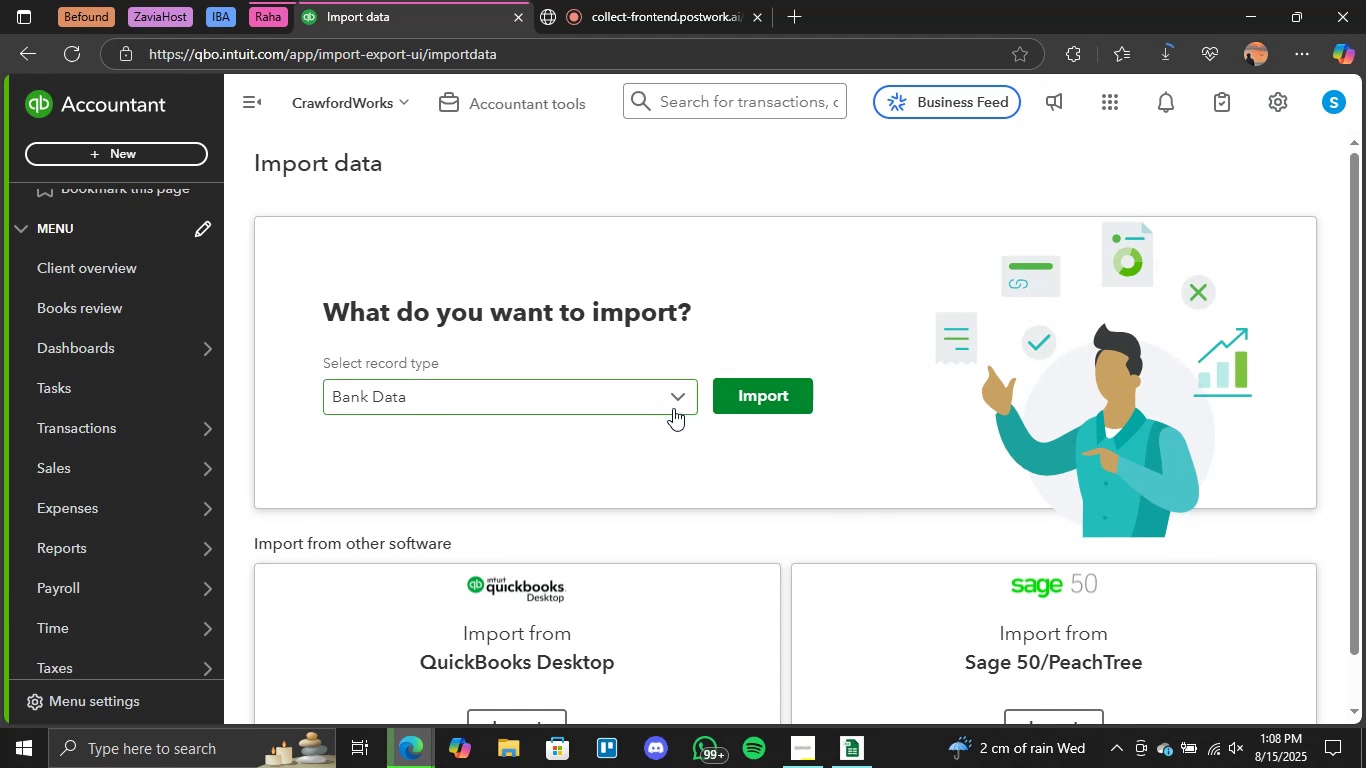 
wait(28.42)
 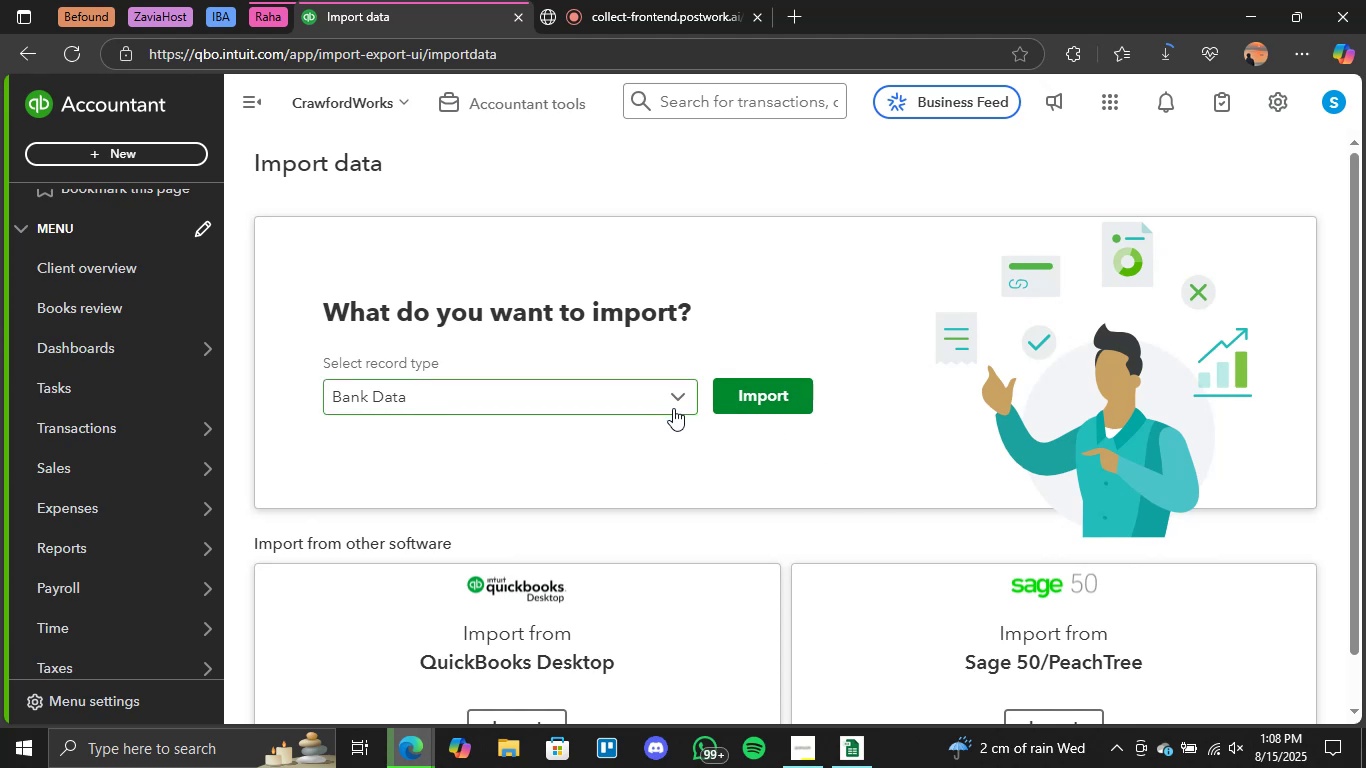 
left_click([765, 398])
 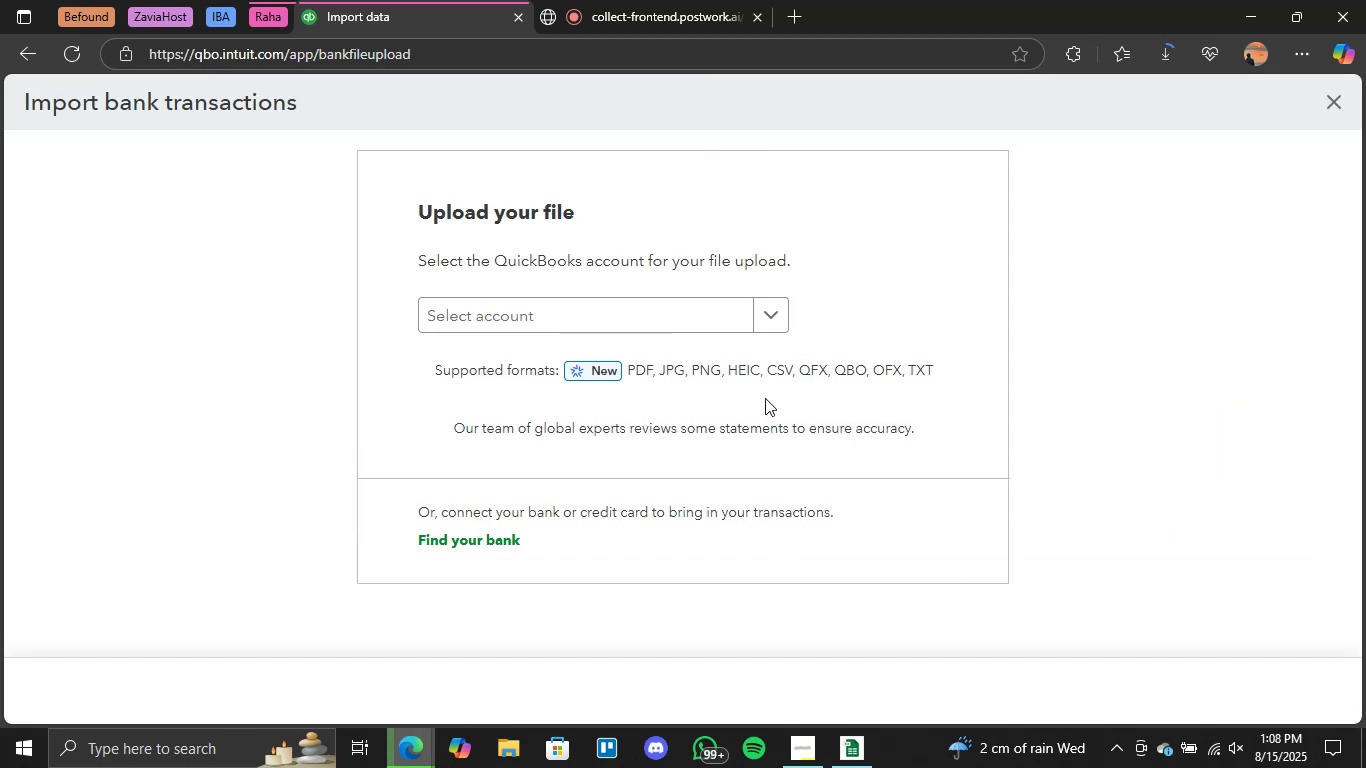 
wait(6.86)
 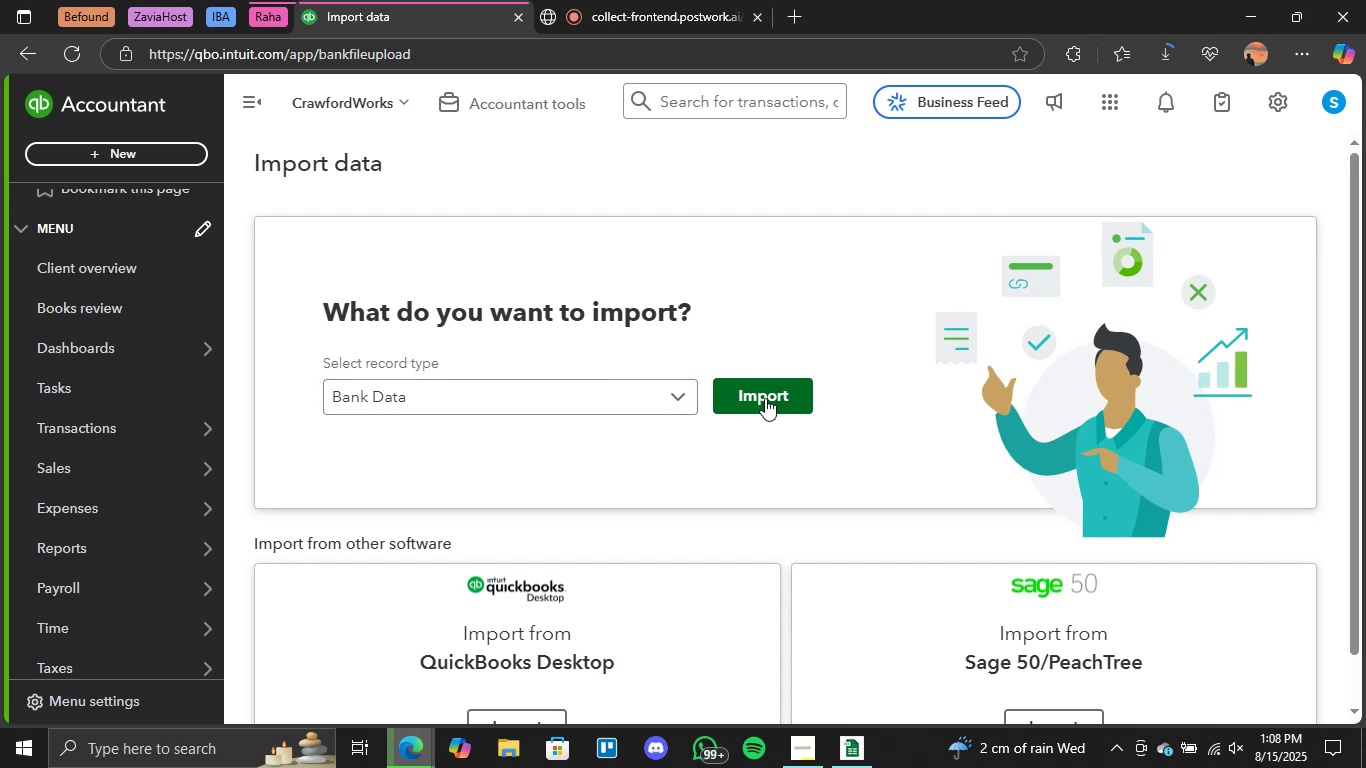 
left_click([764, 325])
 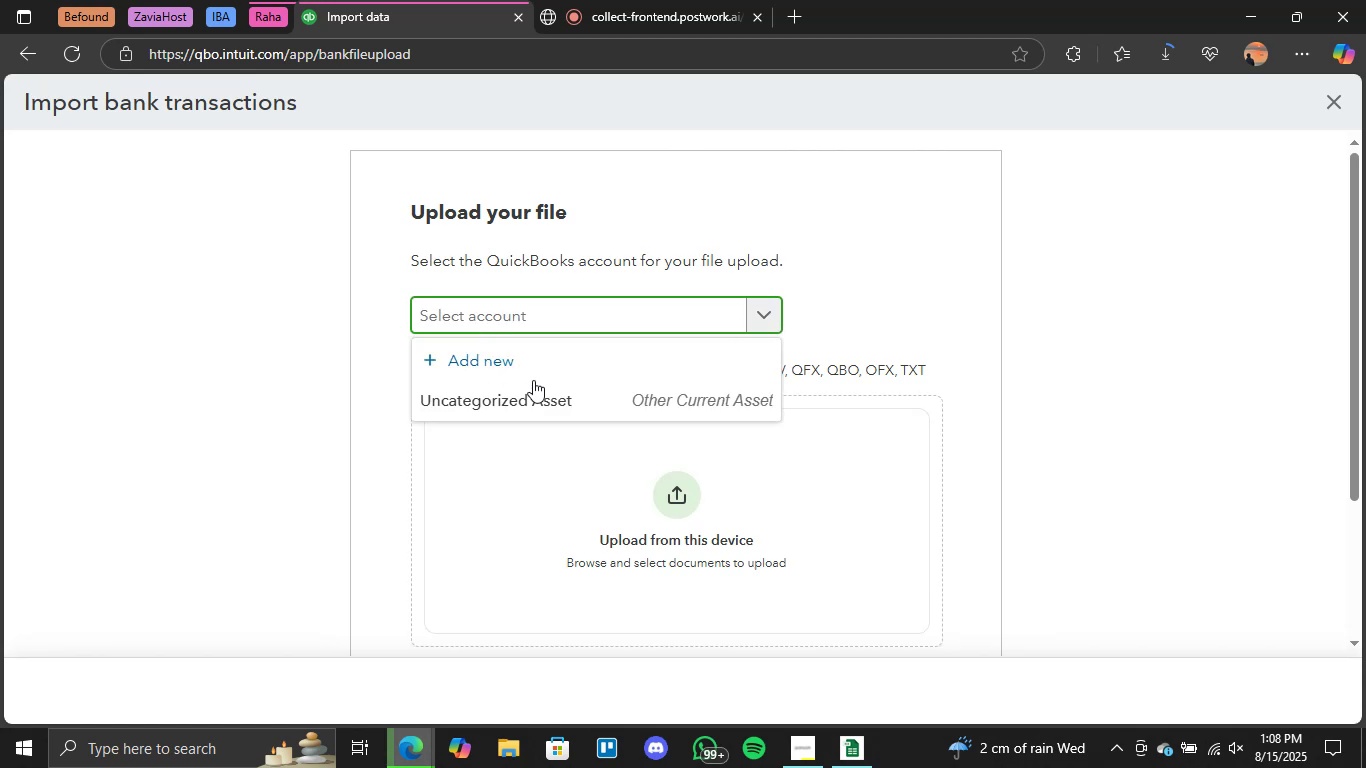 
left_click([483, 365])
 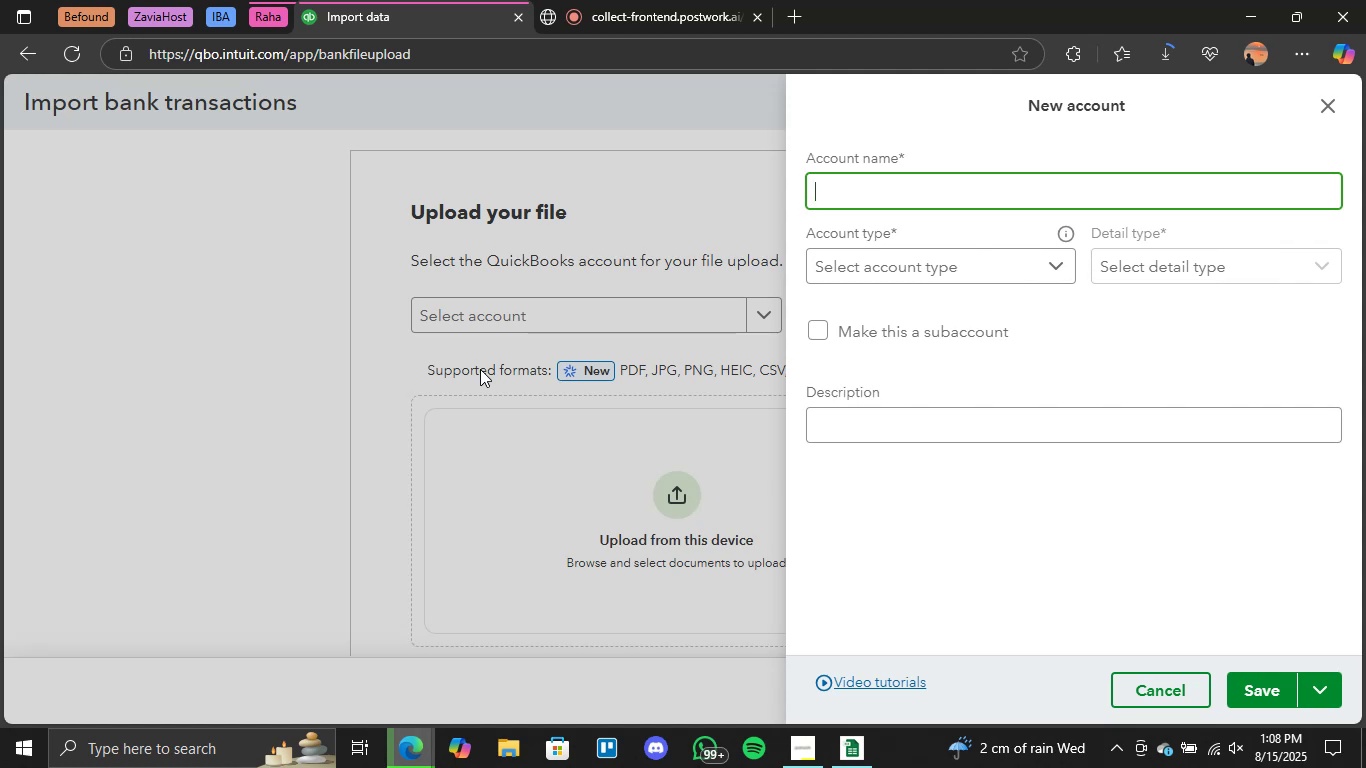 
wait(26.04)
 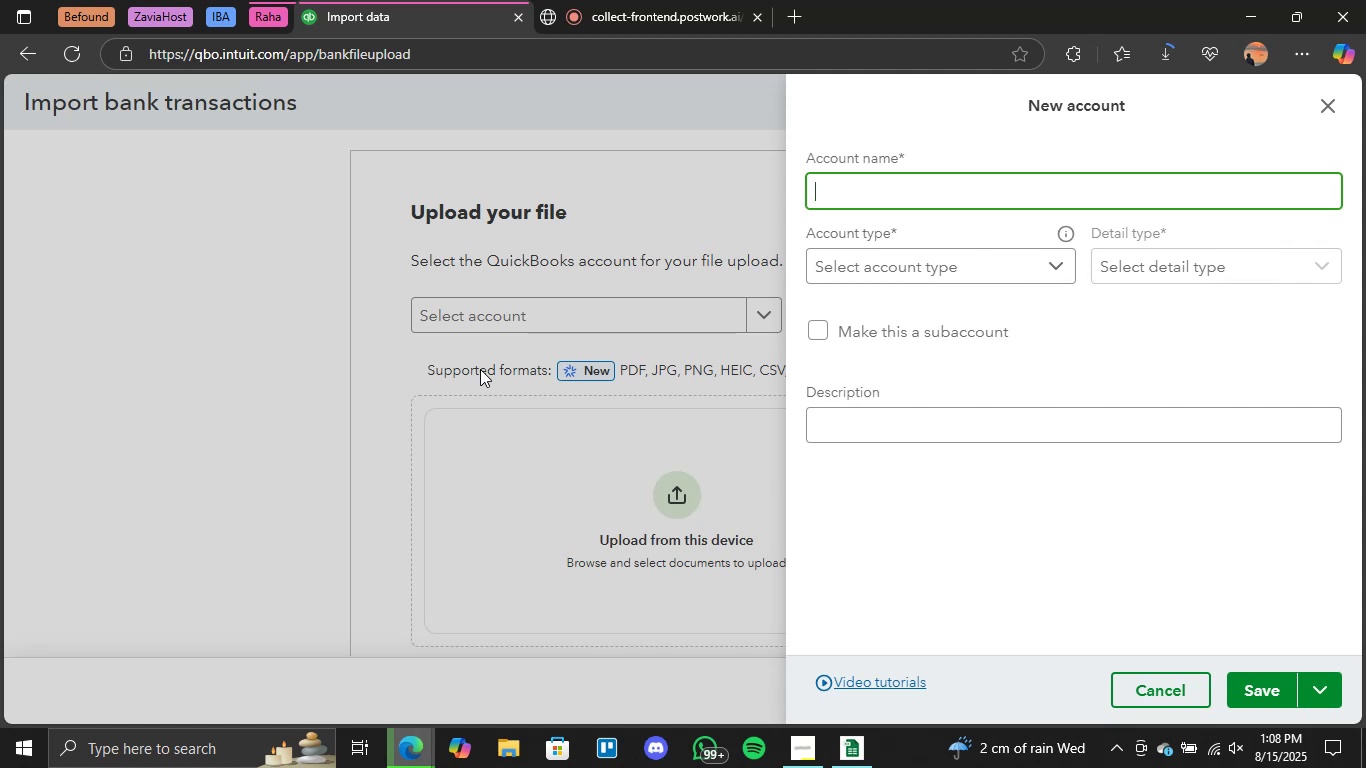 
type(Bank)
 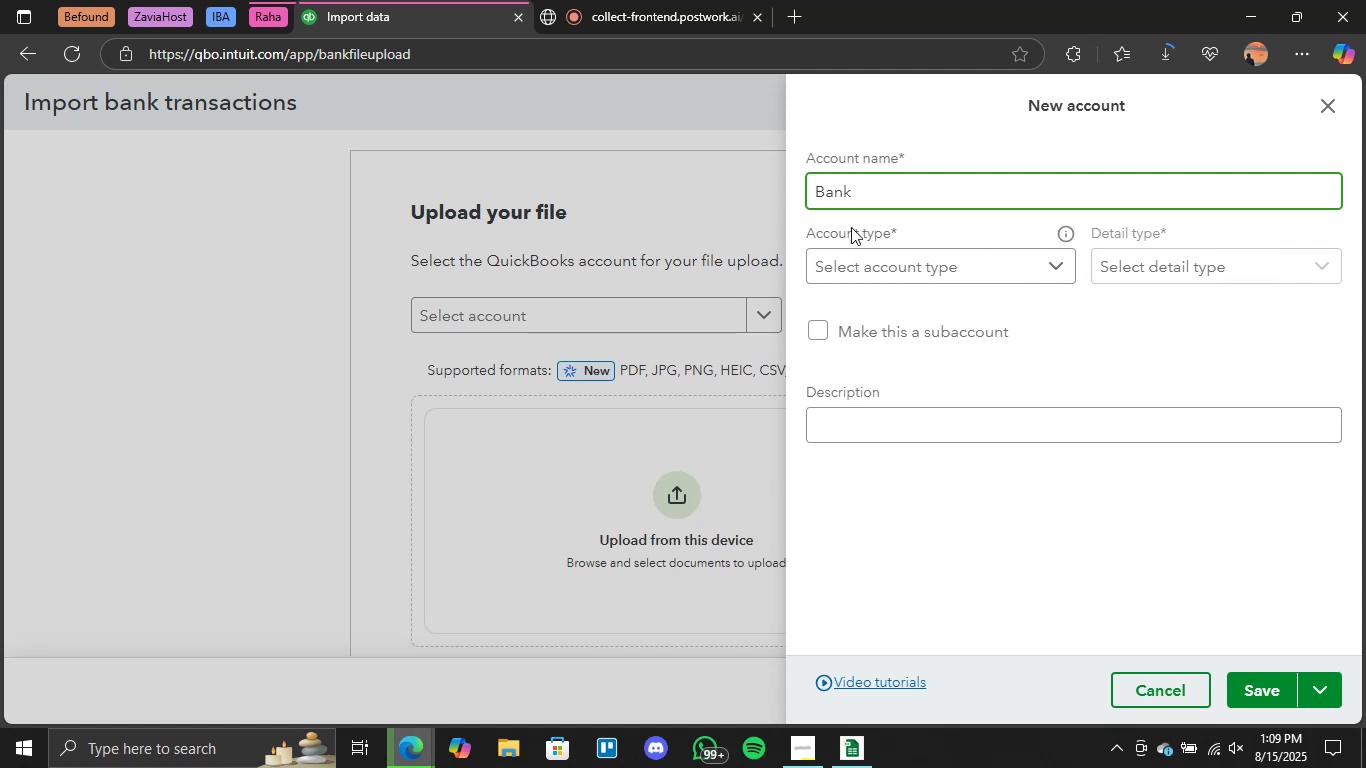 
left_click([976, 264])
 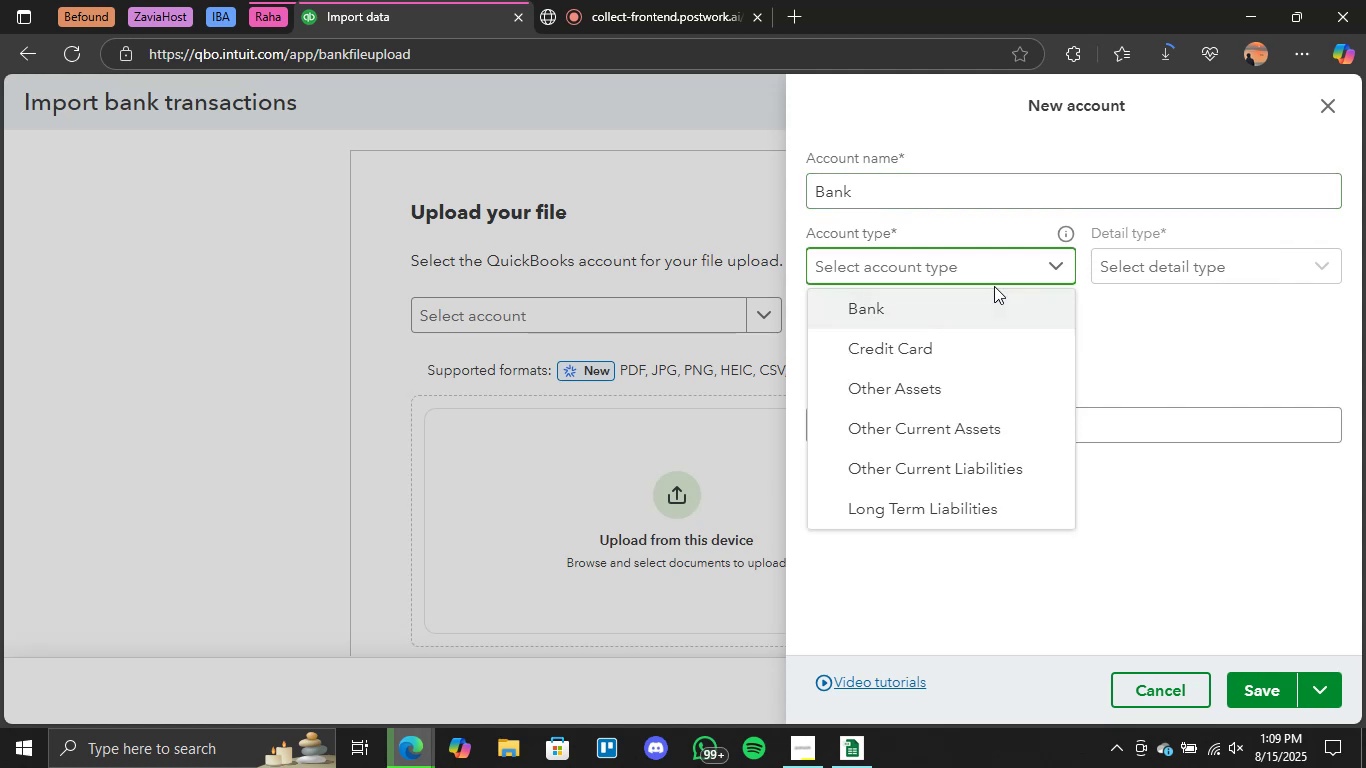 
left_click([991, 300])
 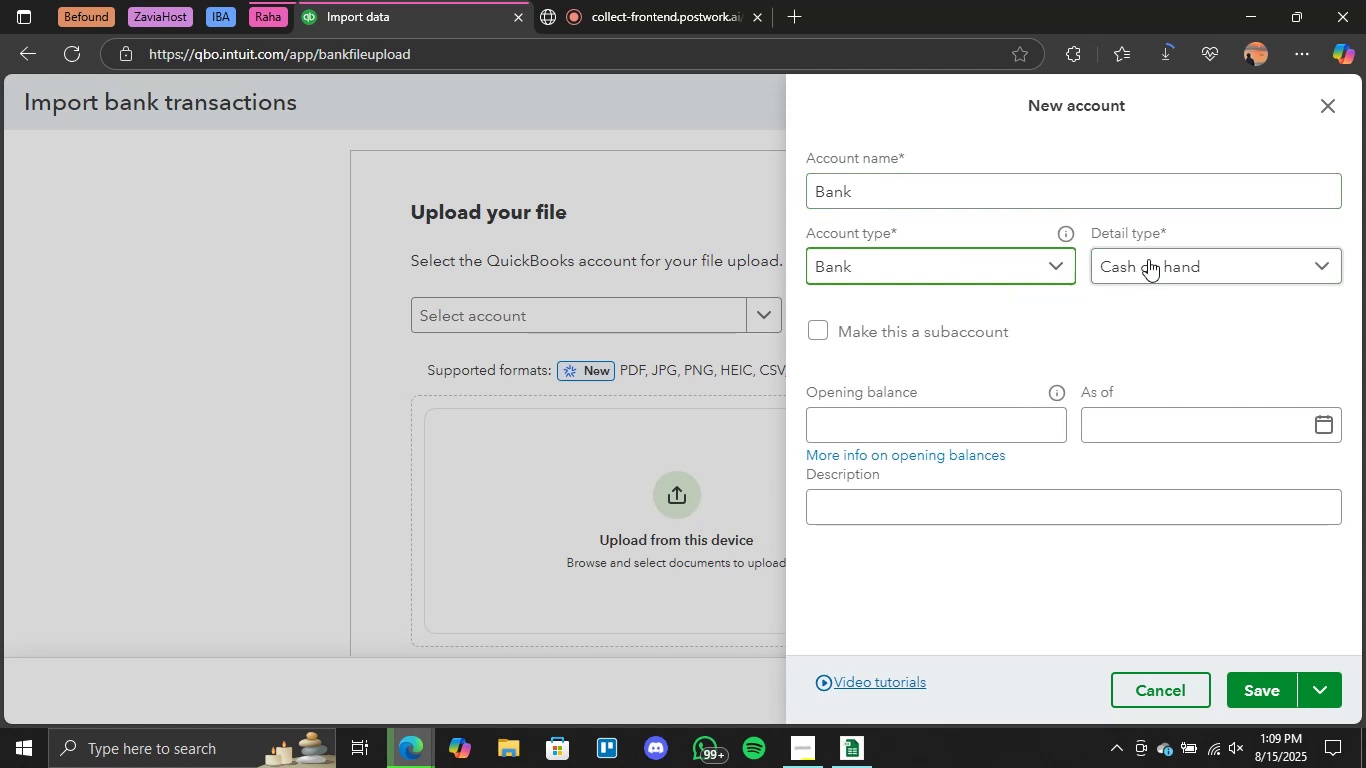 
left_click([1217, 258])
 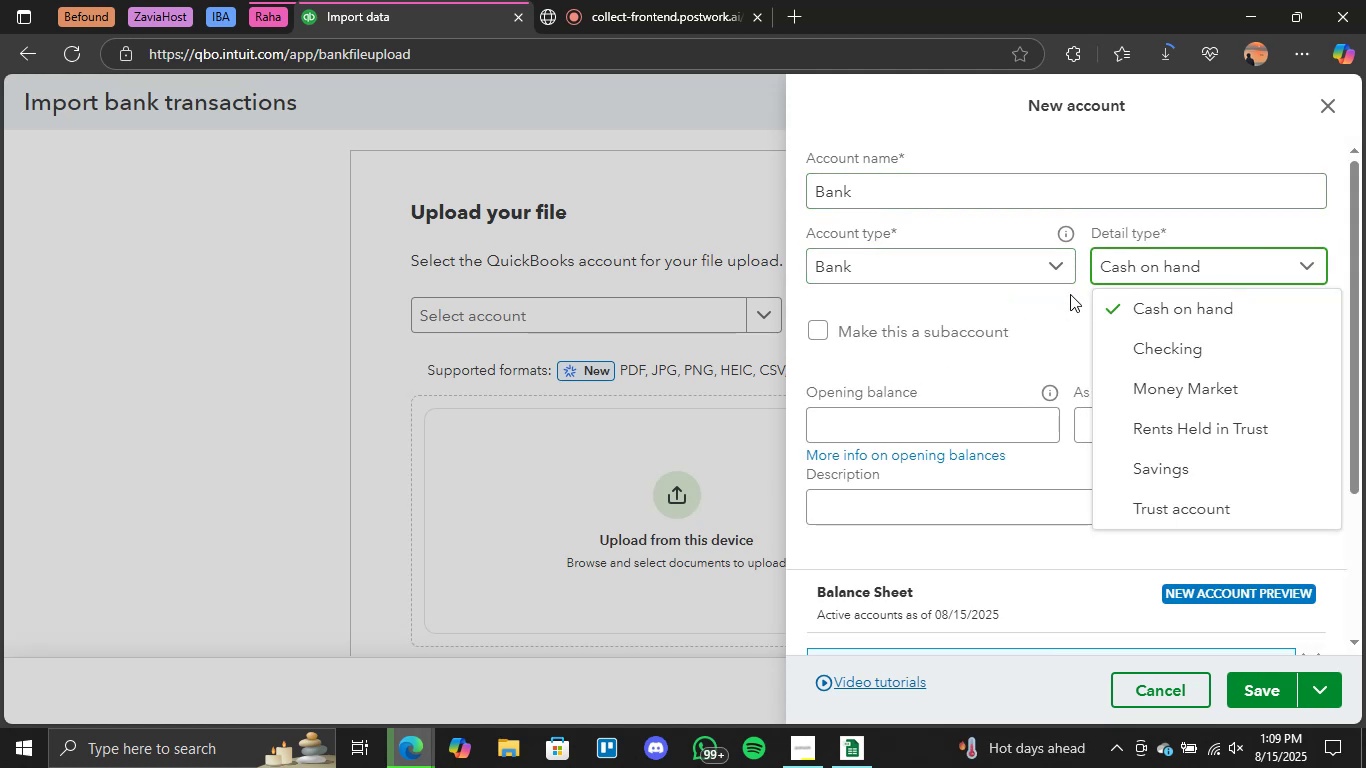 
left_click([1063, 302])
 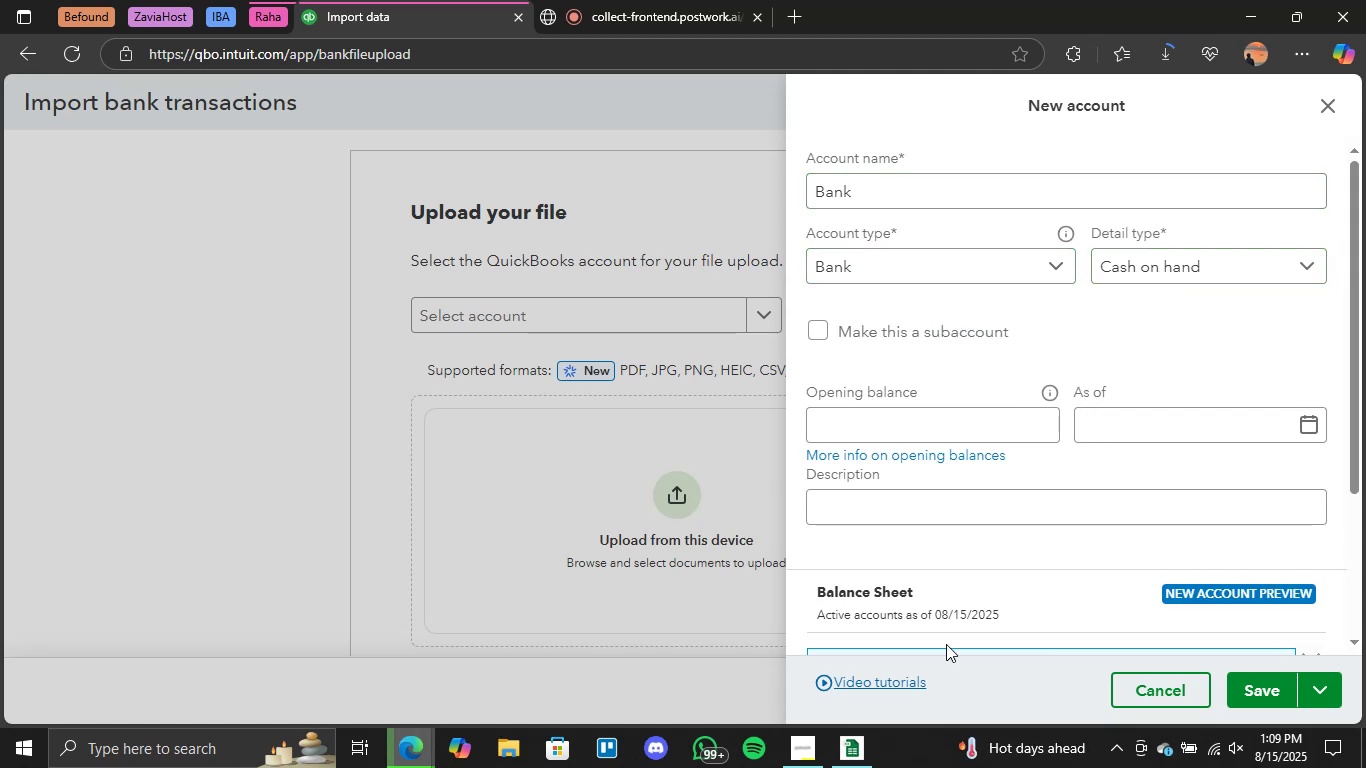 
left_click([857, 741])
 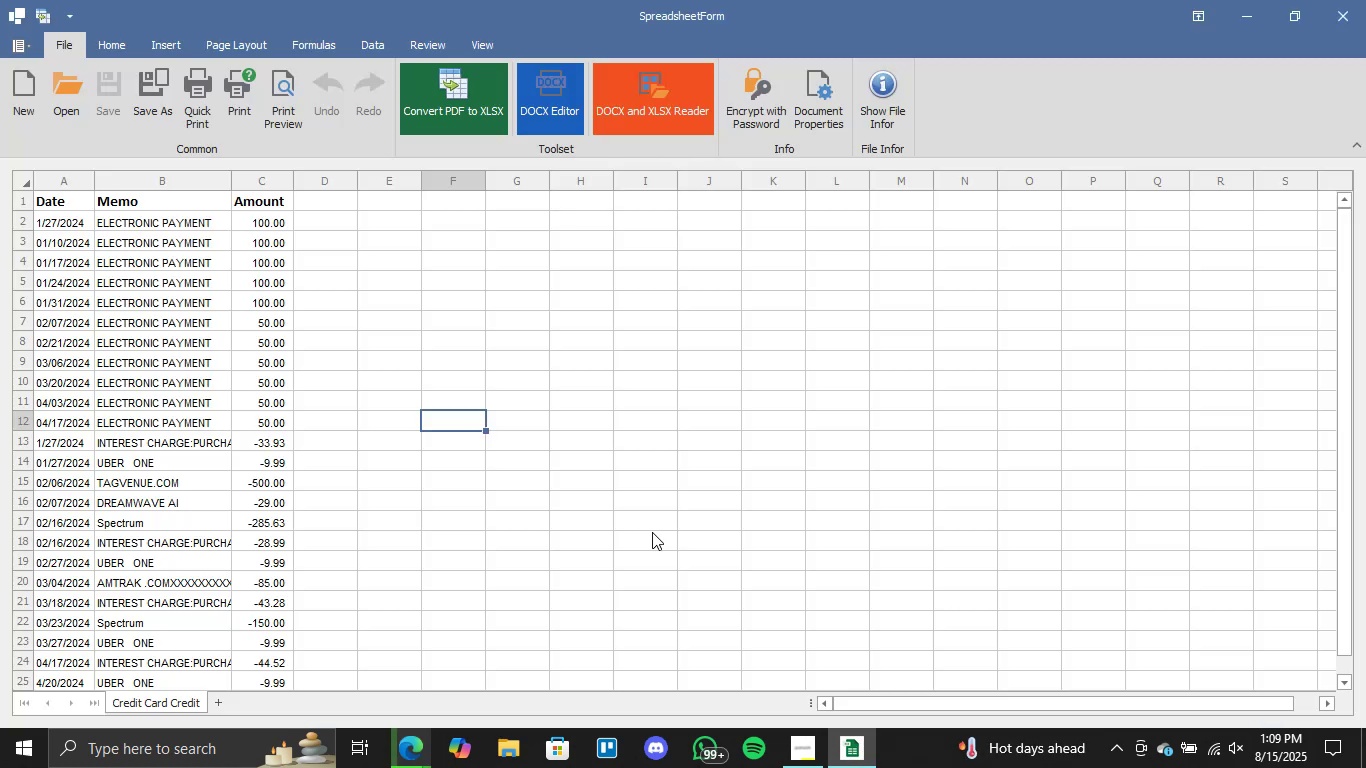 
scroll: coordinate [493, 547], scroll_direction: up, amount: 1.0
 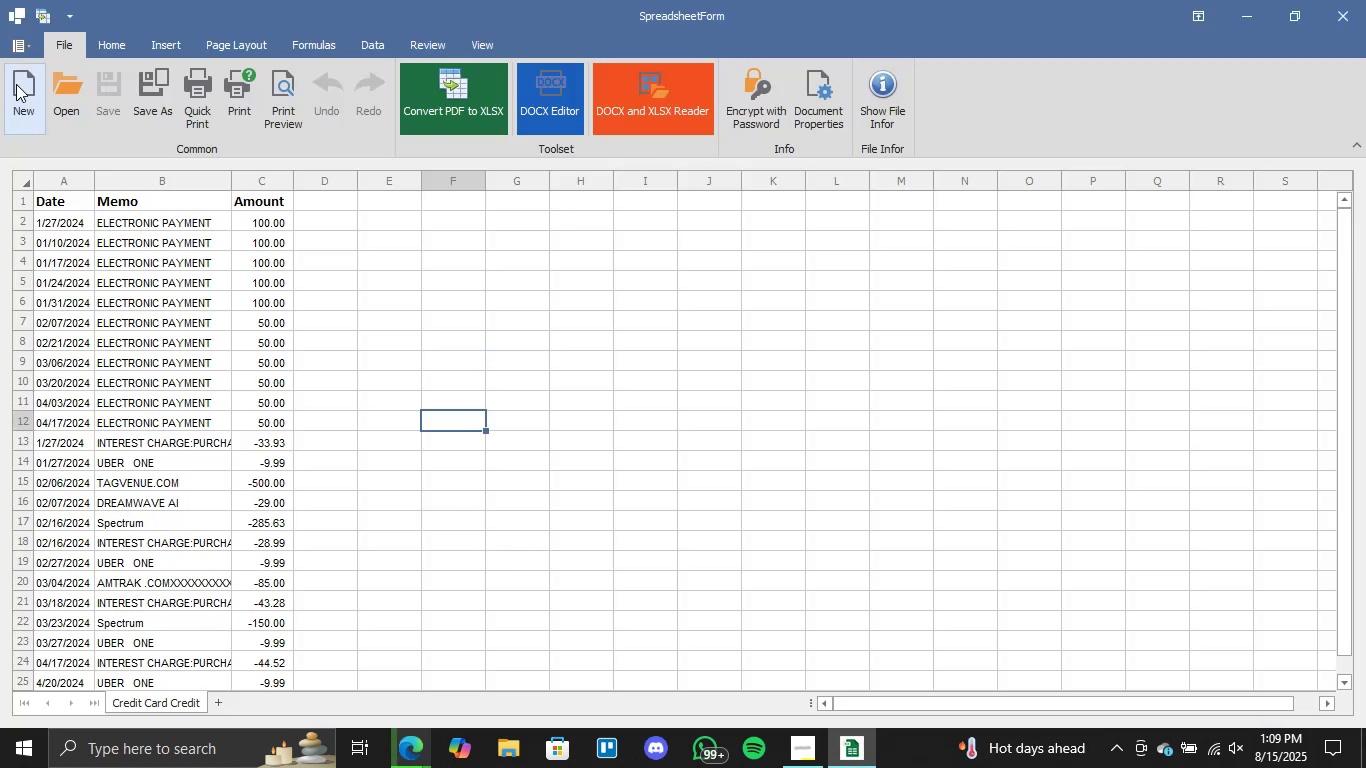 
left_click([68, 94])
 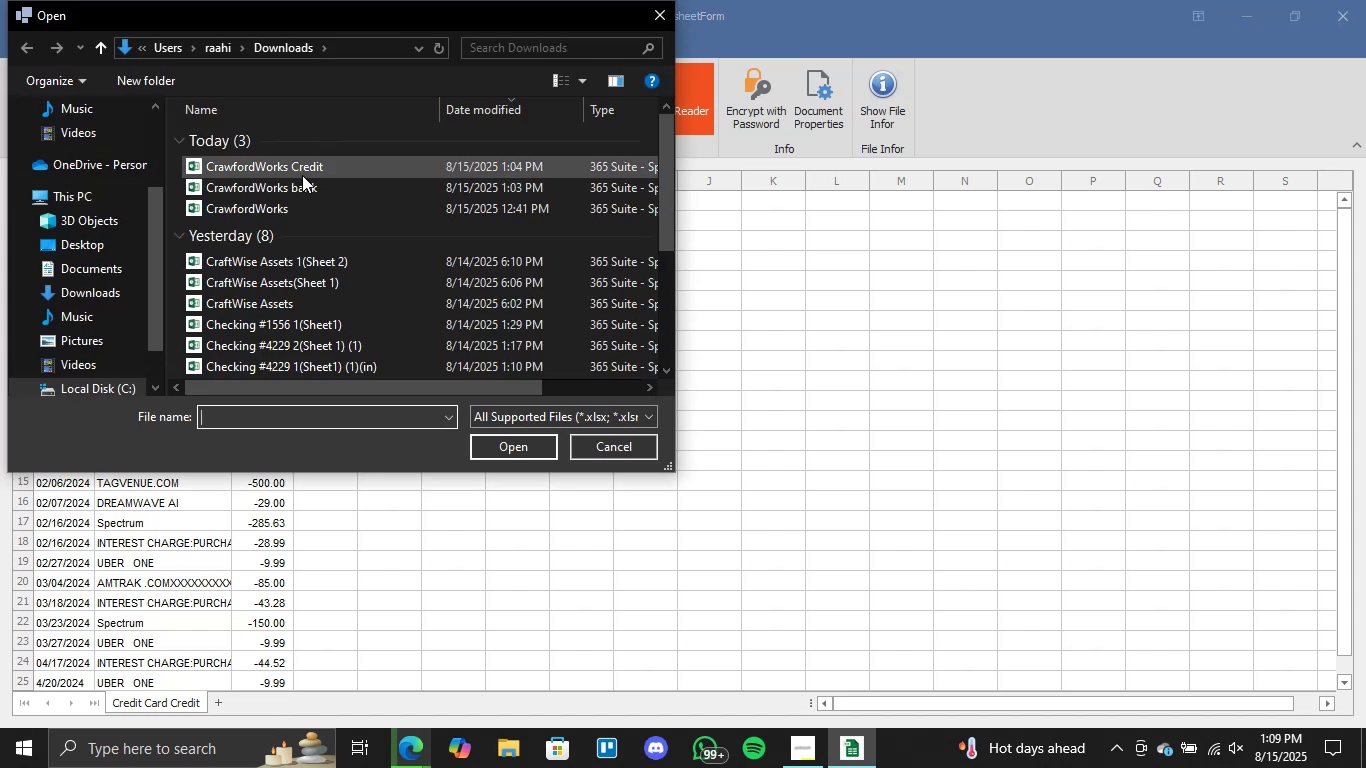 
left_click([304, 199])
 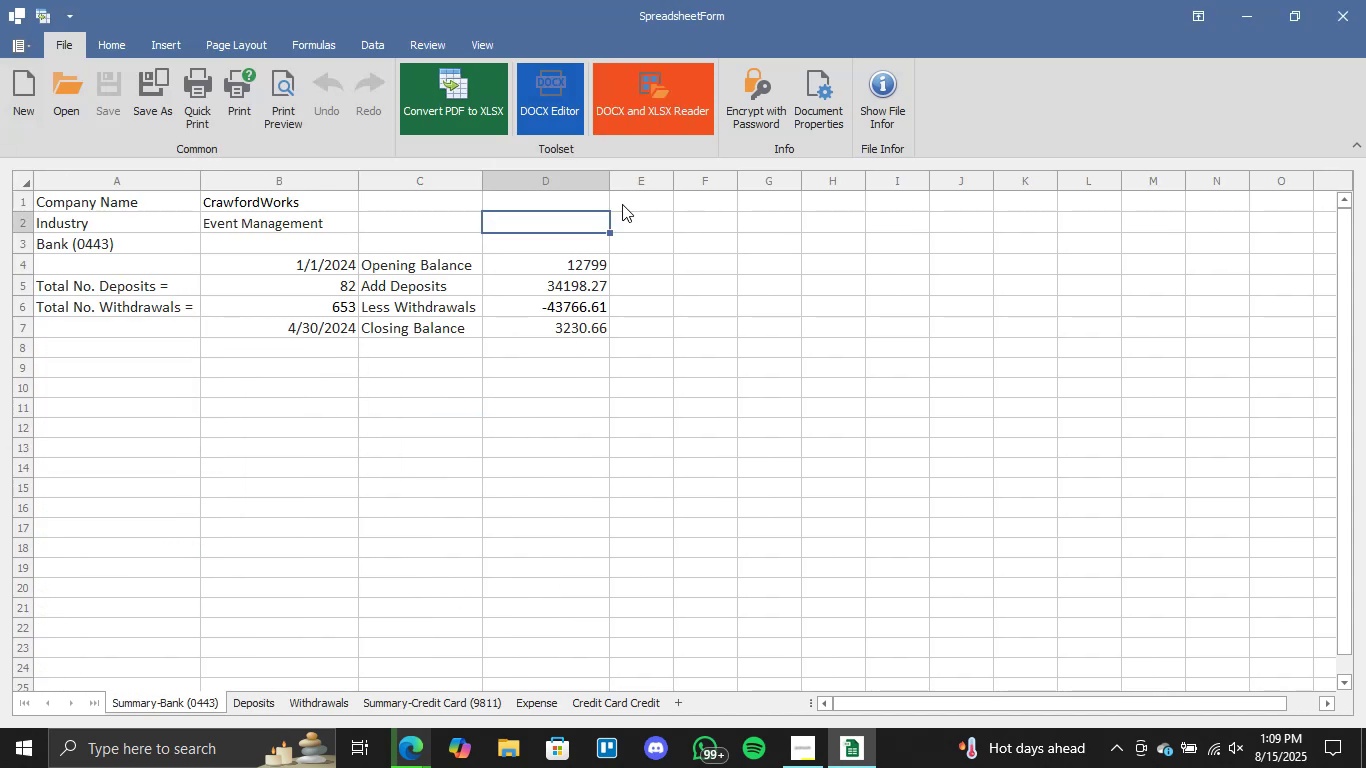 
wait(5.85)
 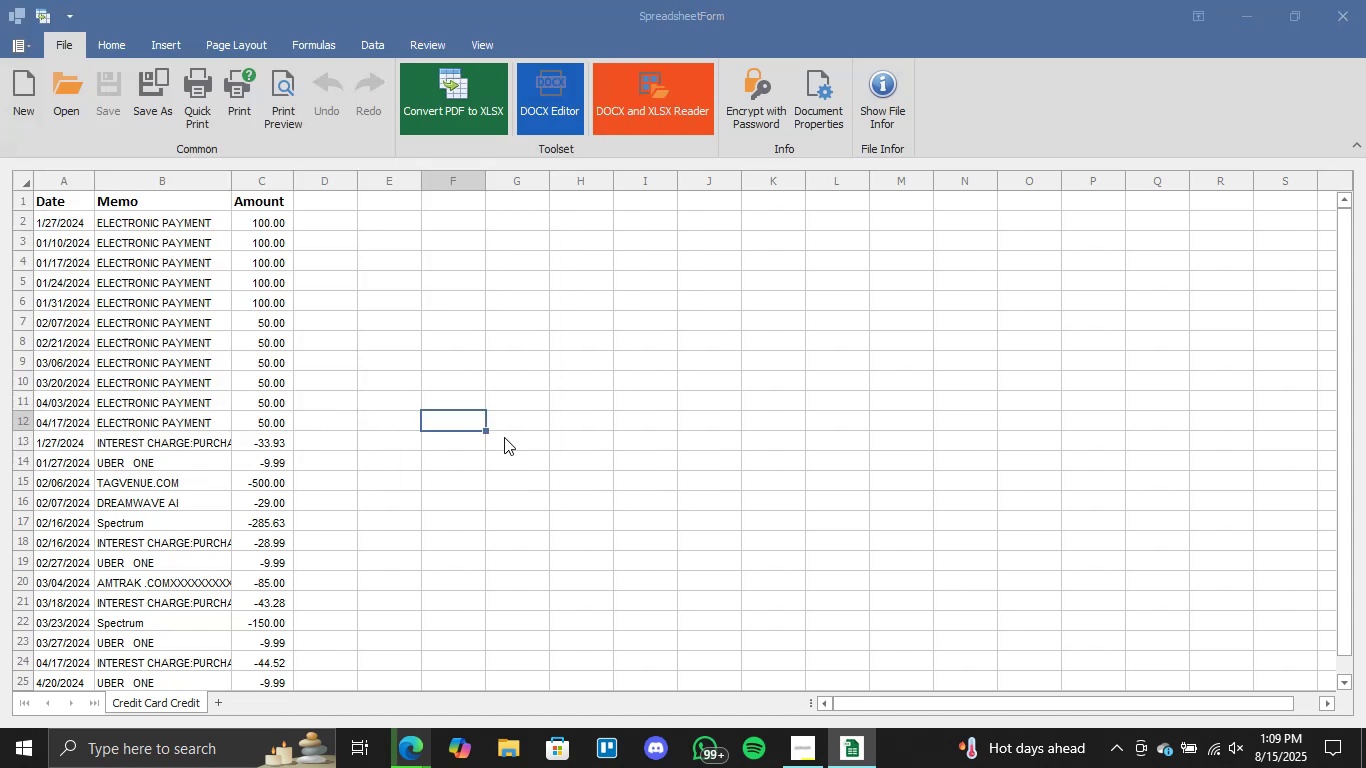 
left_click([795, 751])
 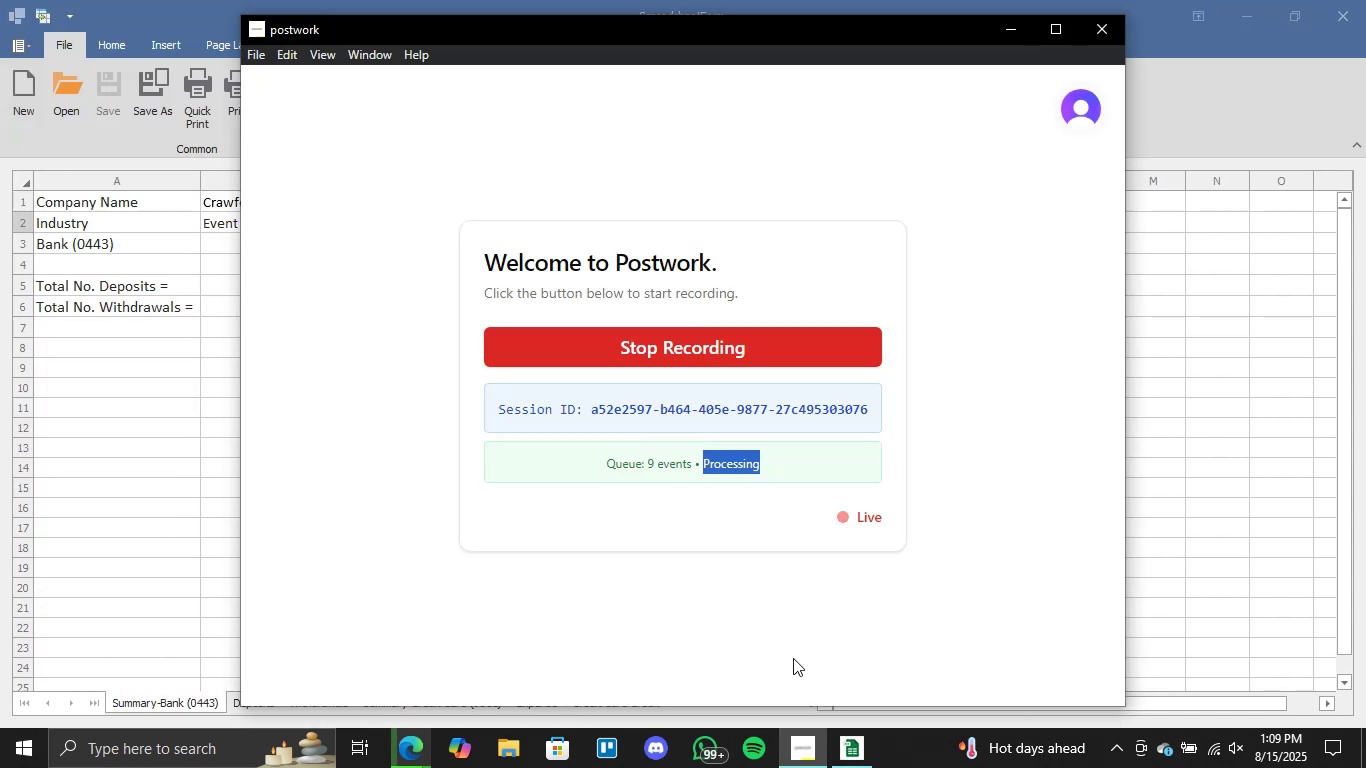 
left_click([846, 755])
 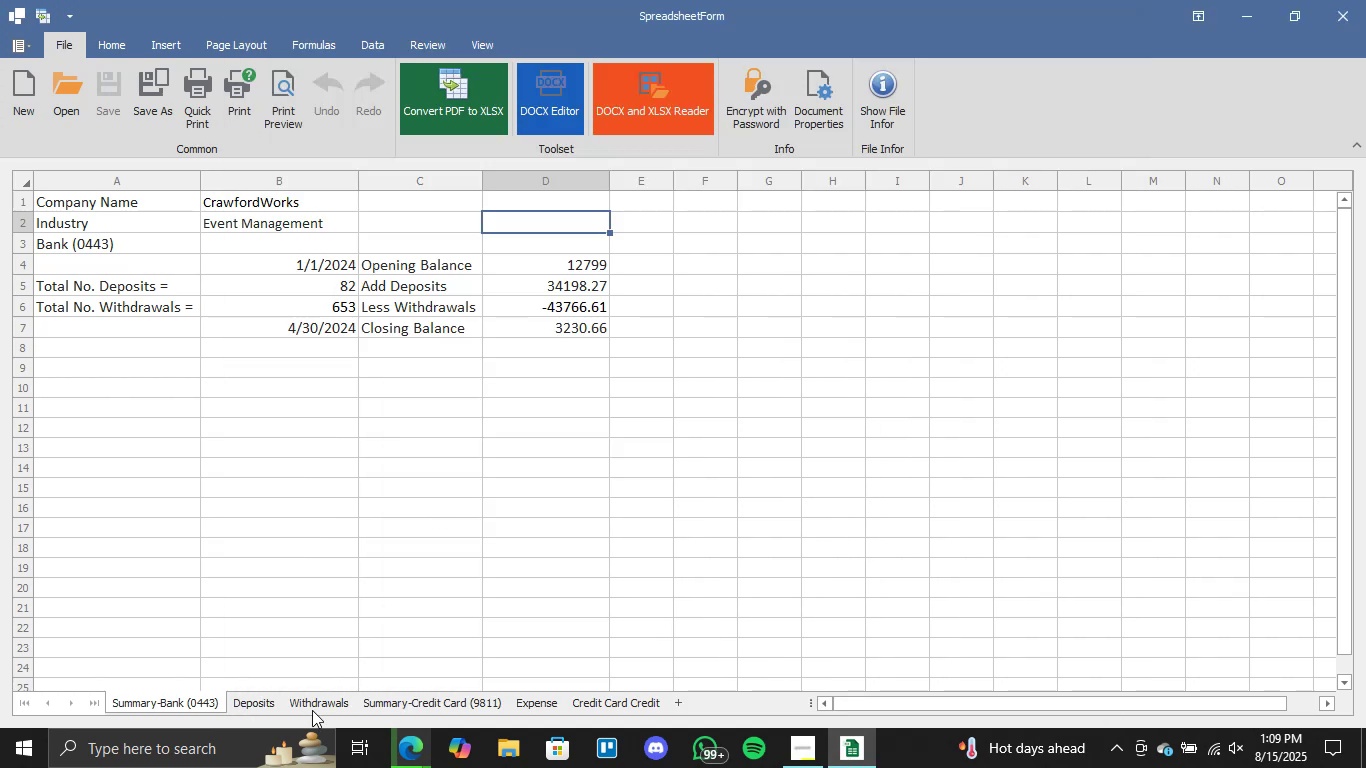 
left_click([406, 758])
 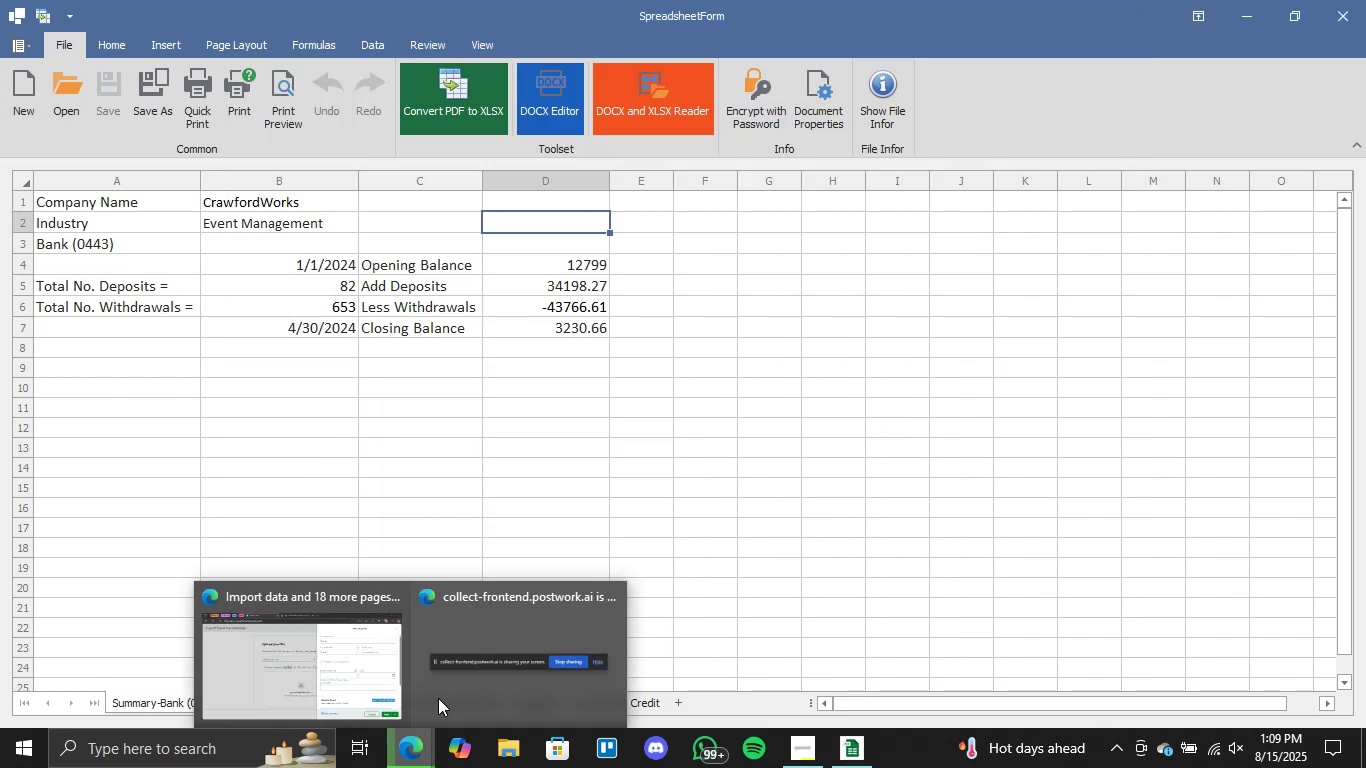 
left_click([308, 639])
 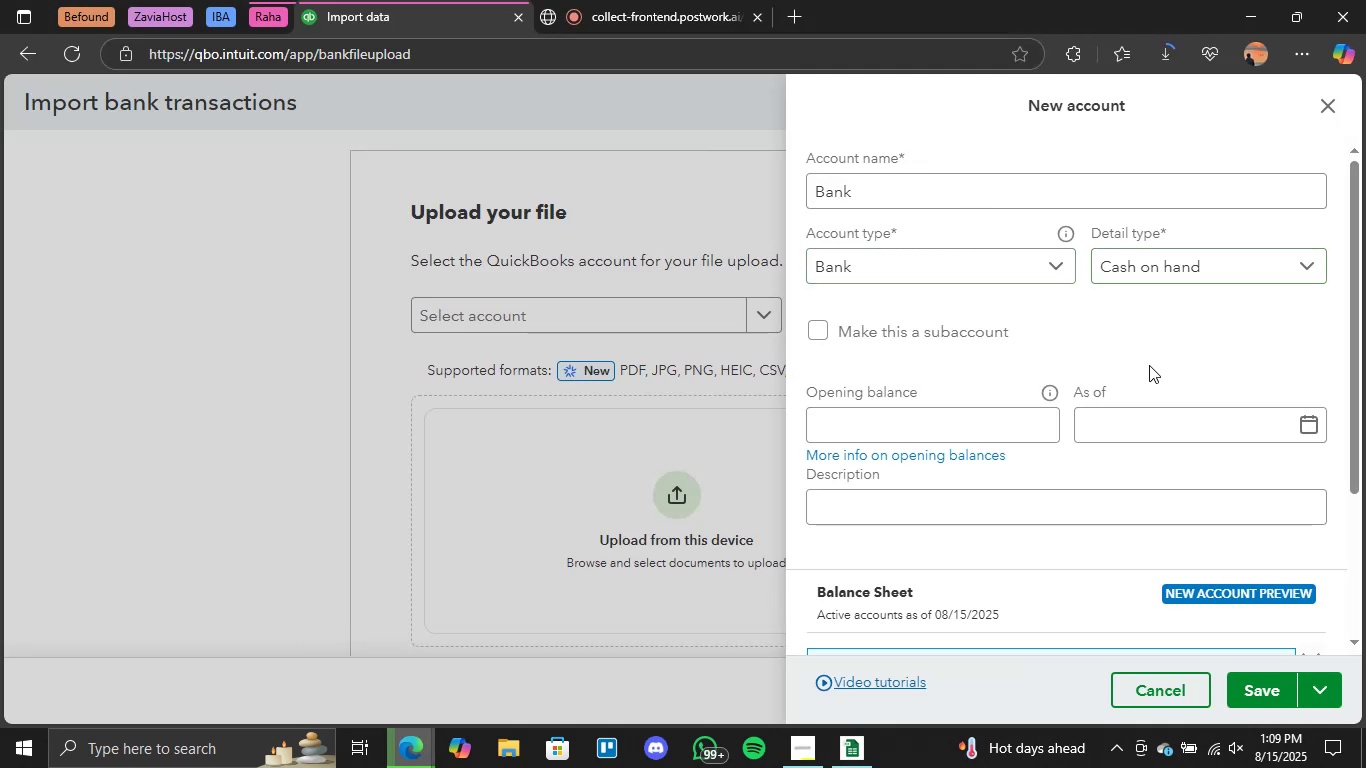 
left_click([909, 420])
 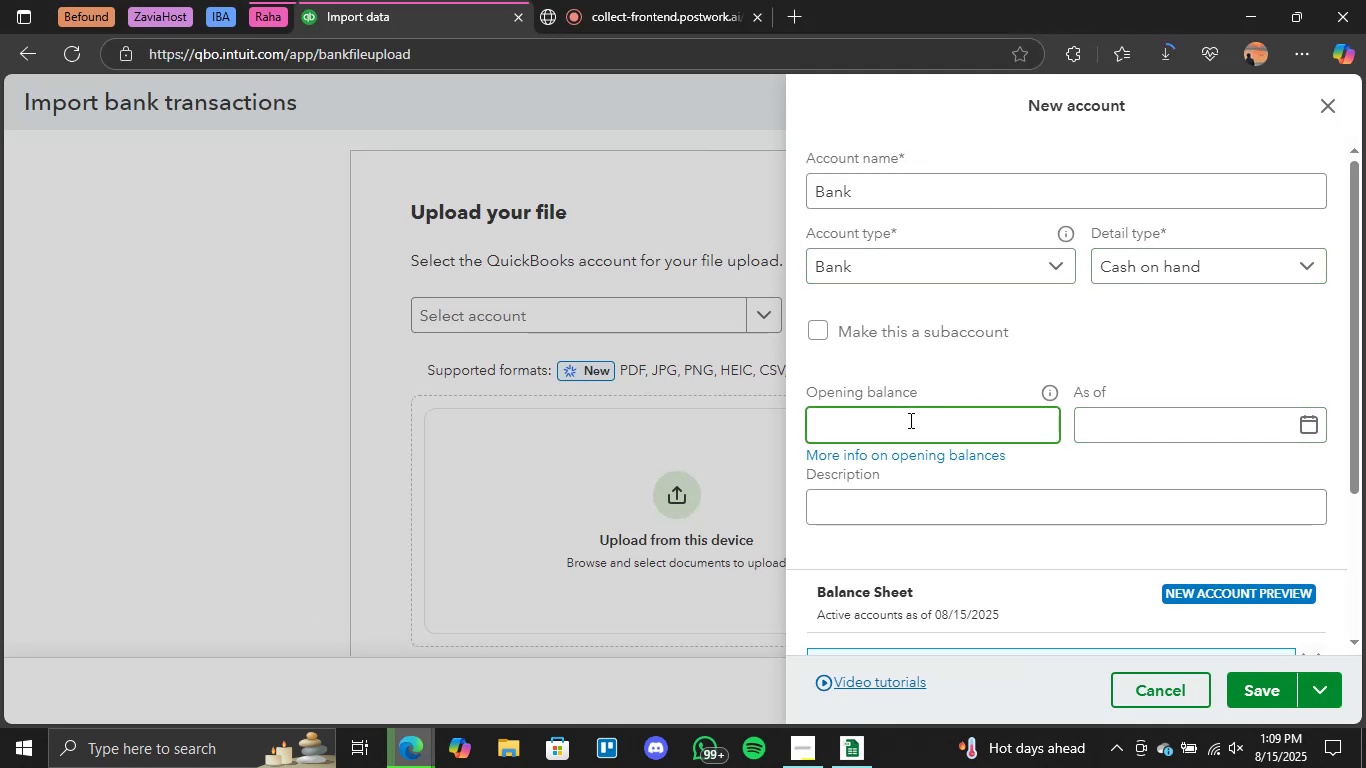 
type(12799)
 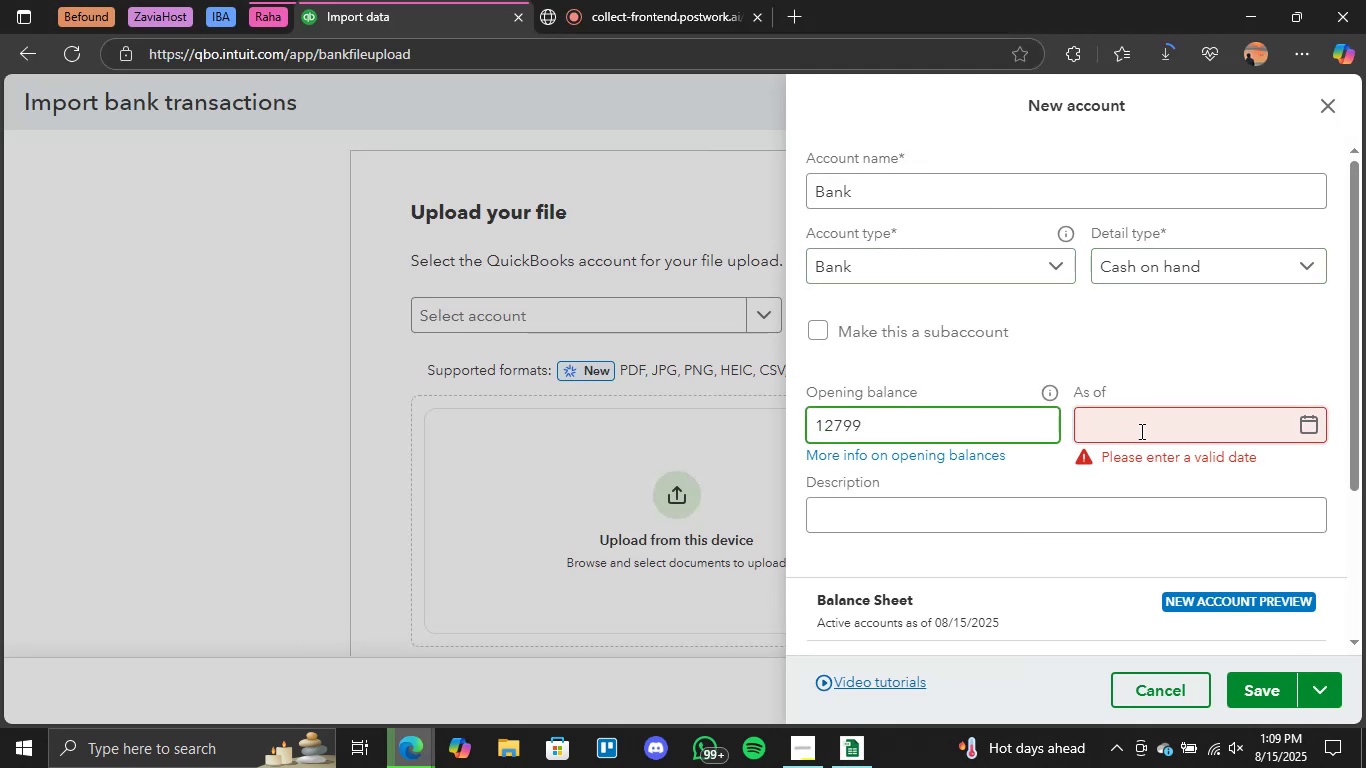 
left_click([854, 744])
 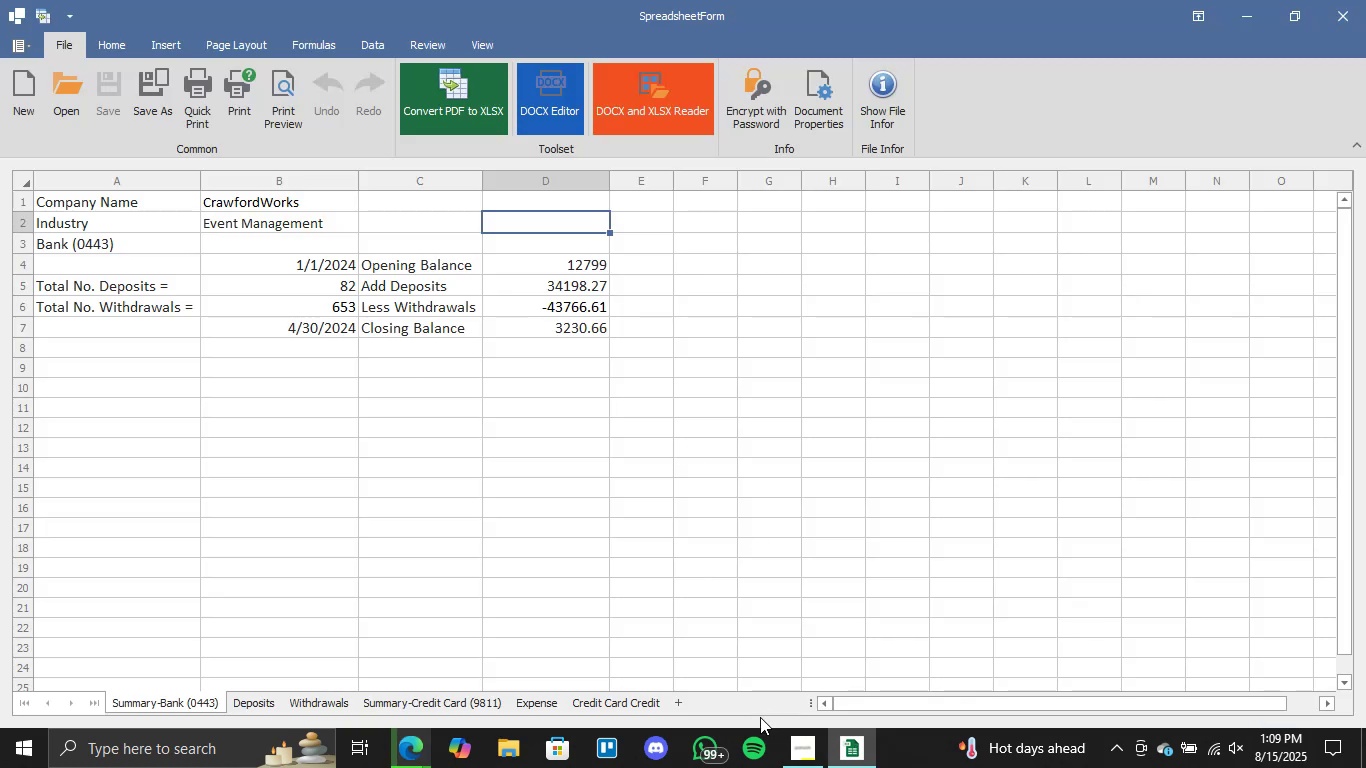 
left_click([409, 749])
 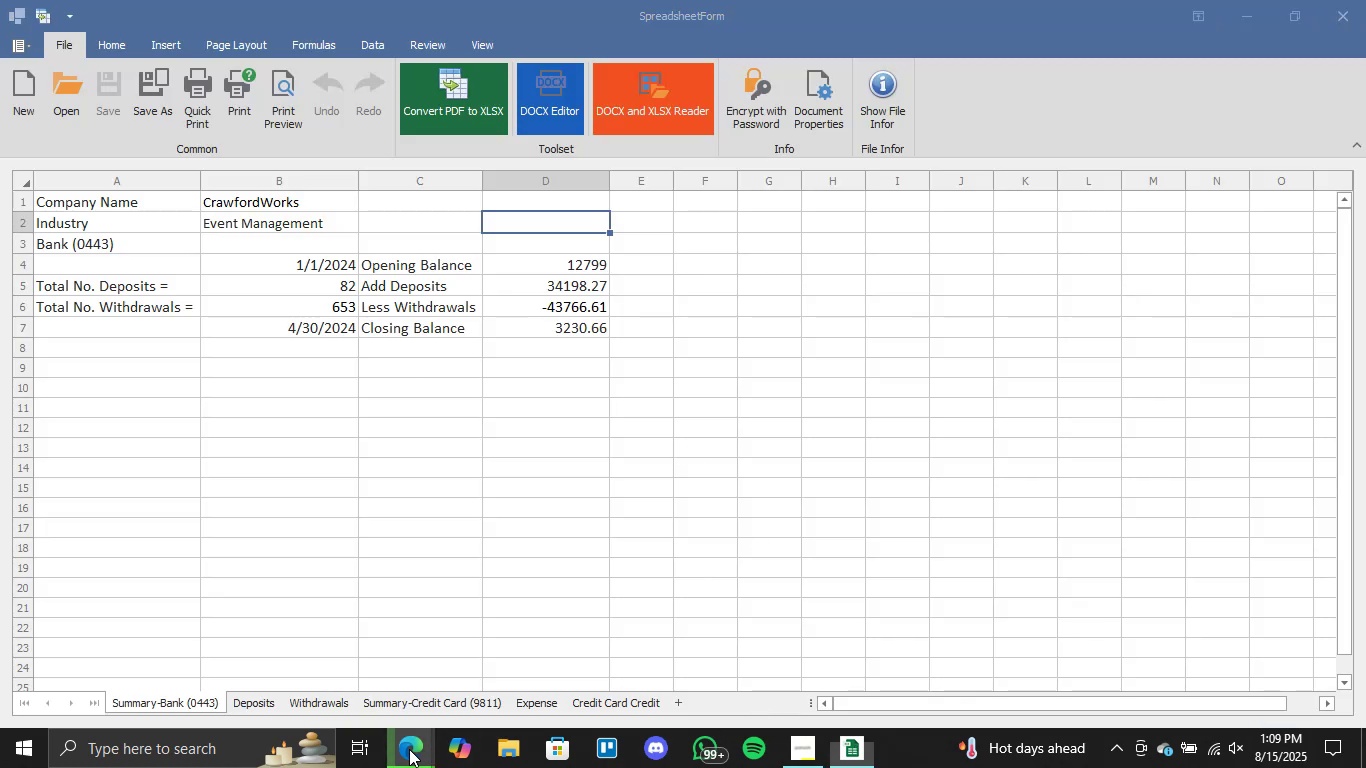 
left_click([367, 681])
 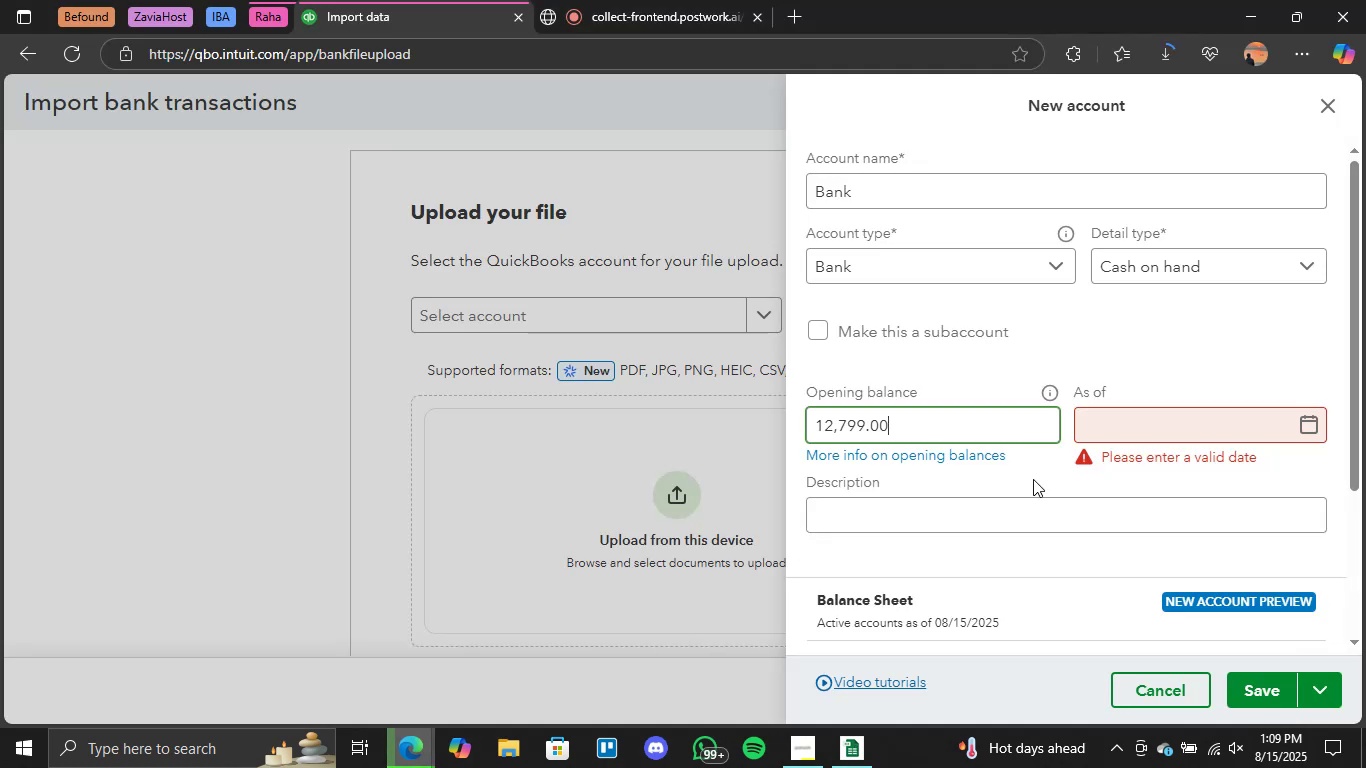 
left_click([1135, 434])
 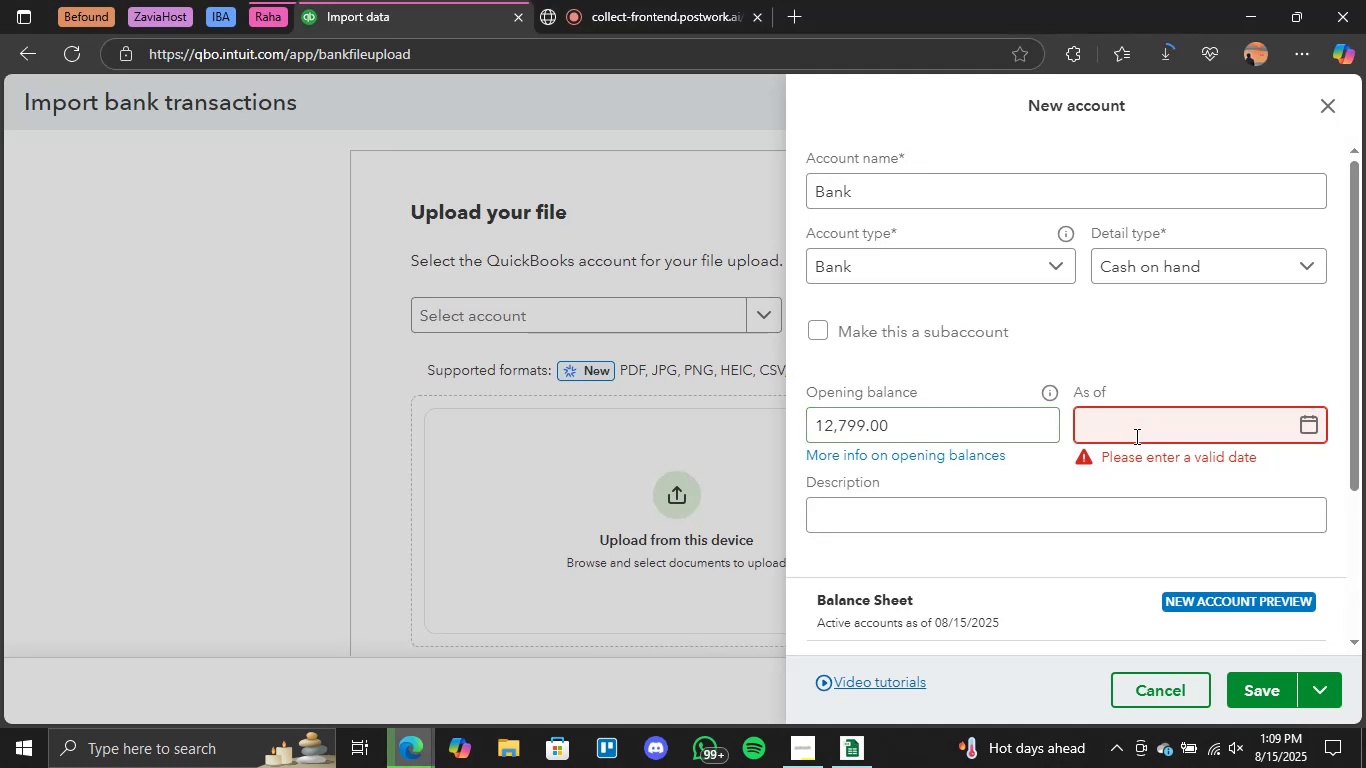 
type(1/1/2024)
 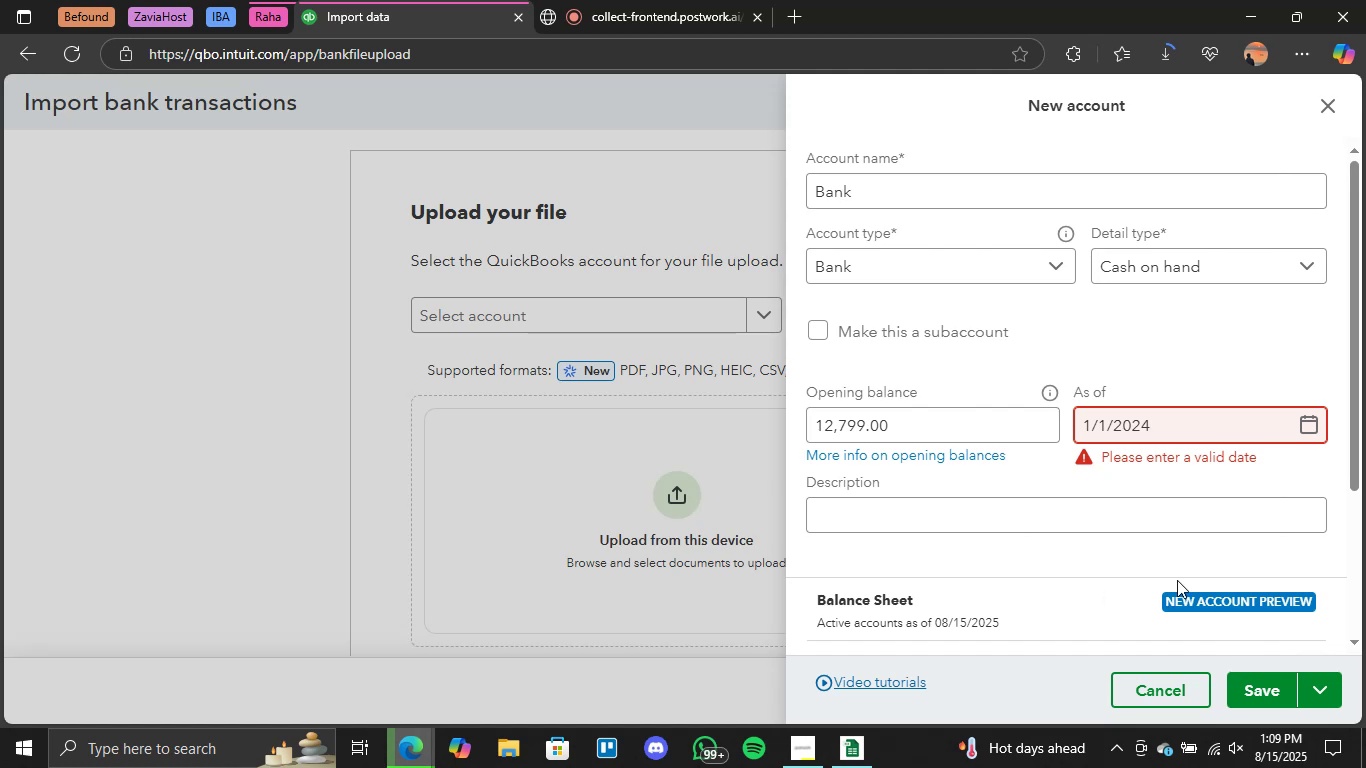 
left_click([1264, 368])
 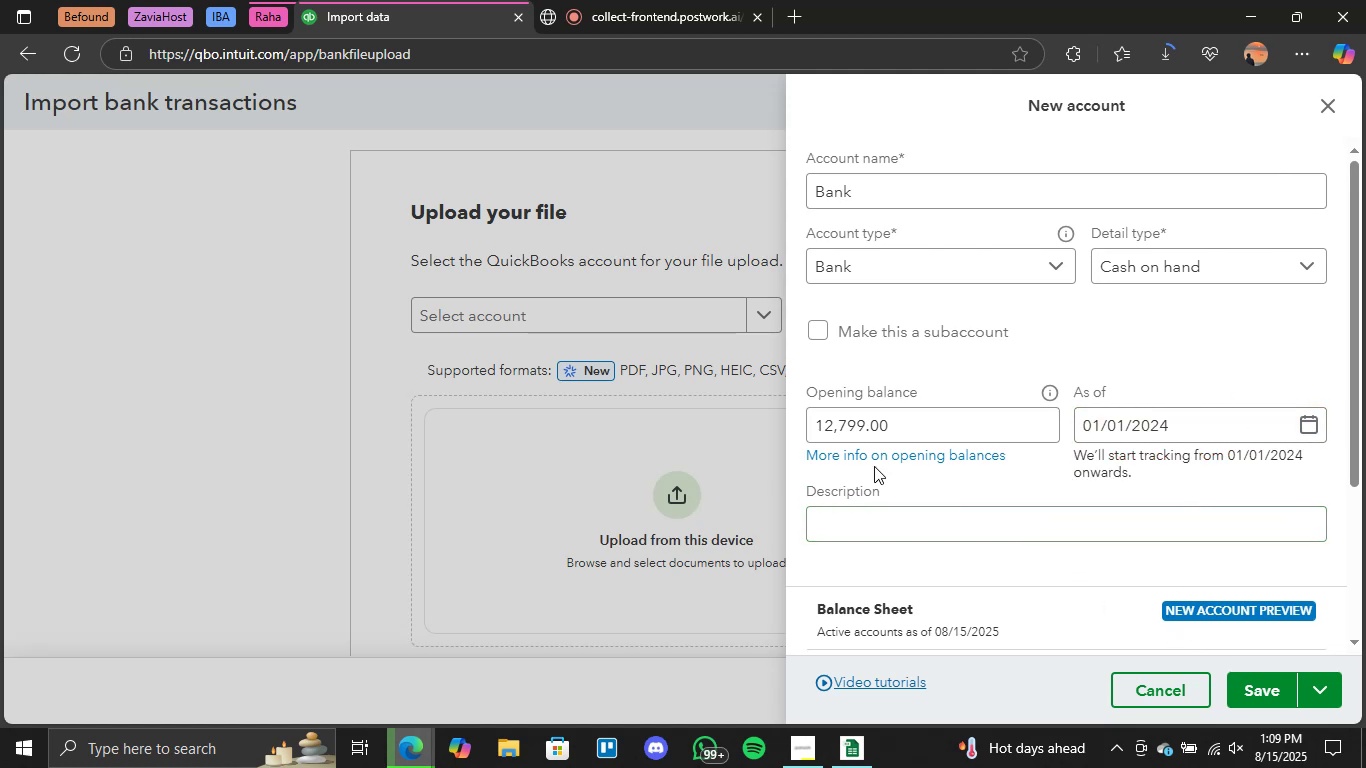 
double_click([845, 738])
 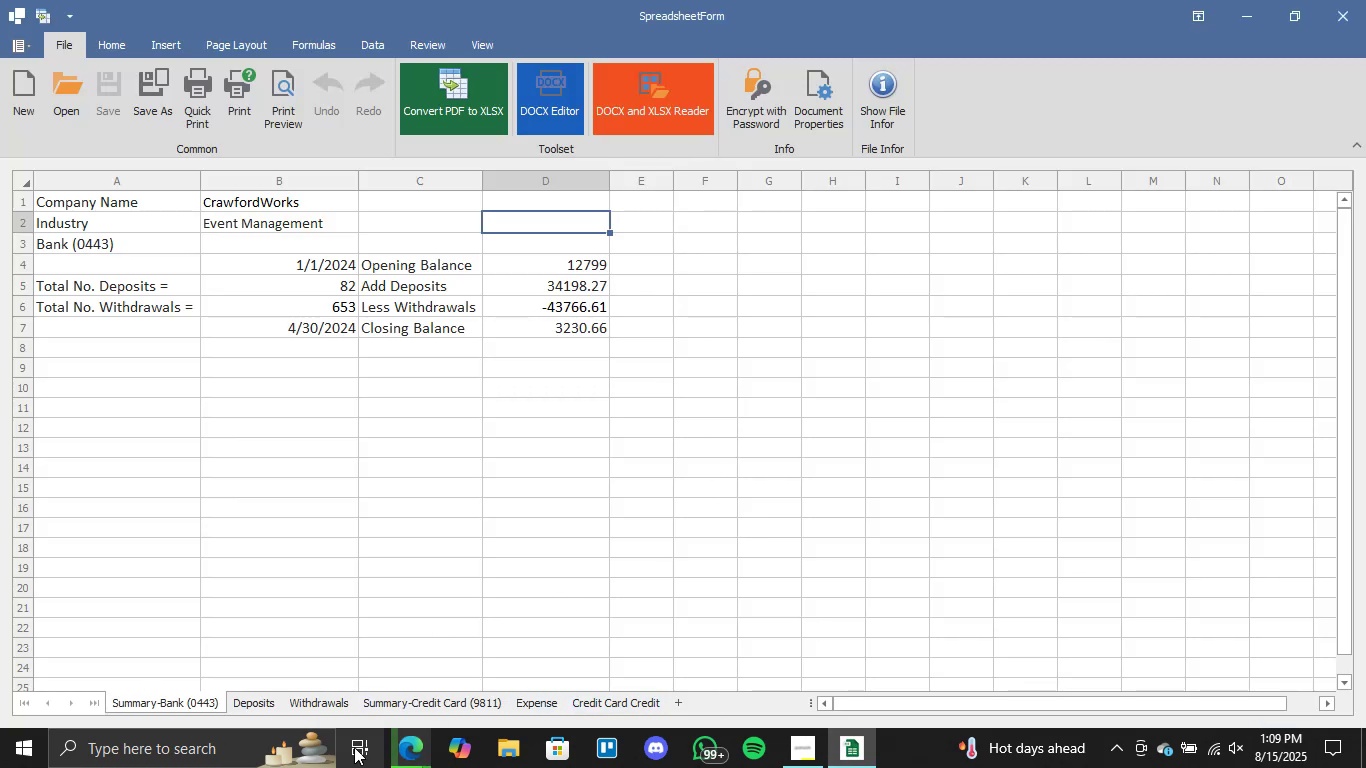 
wait(5.58)
 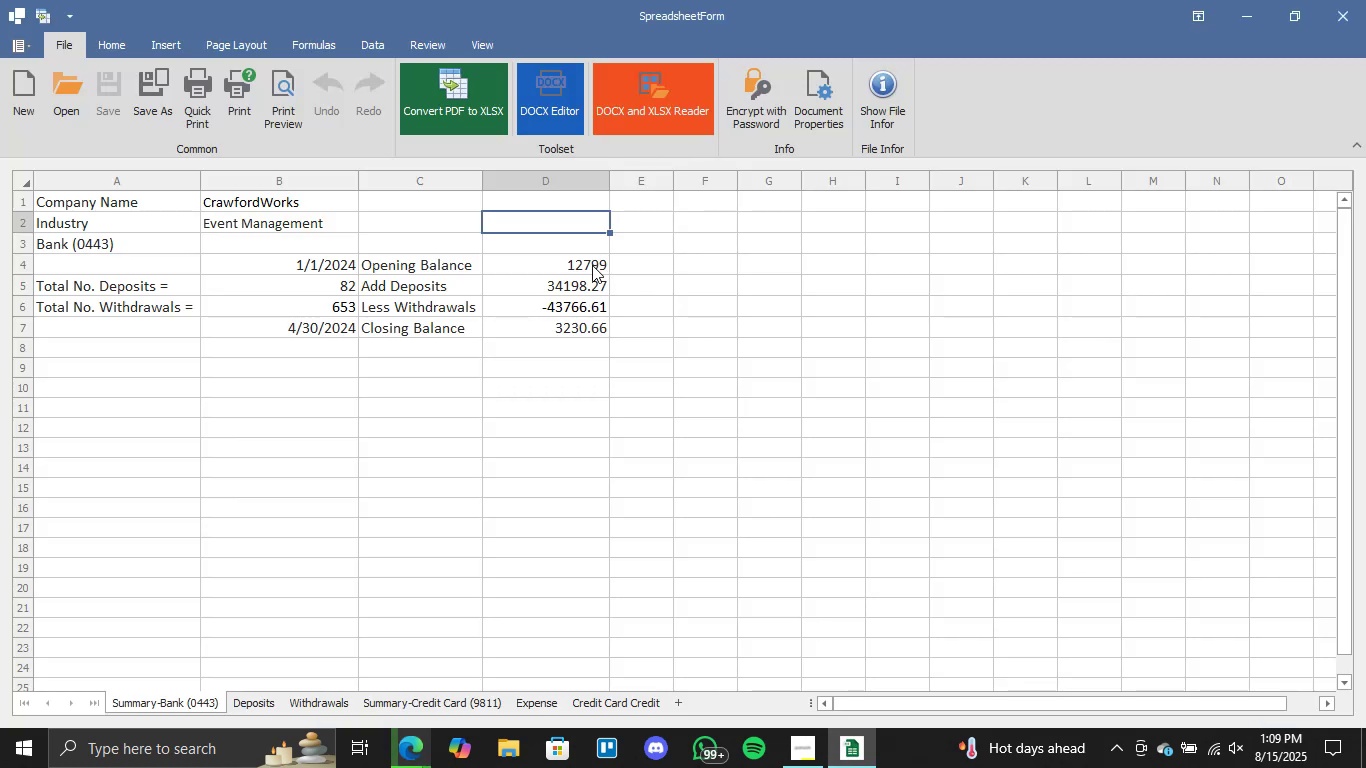 
left_click([374, 670])
 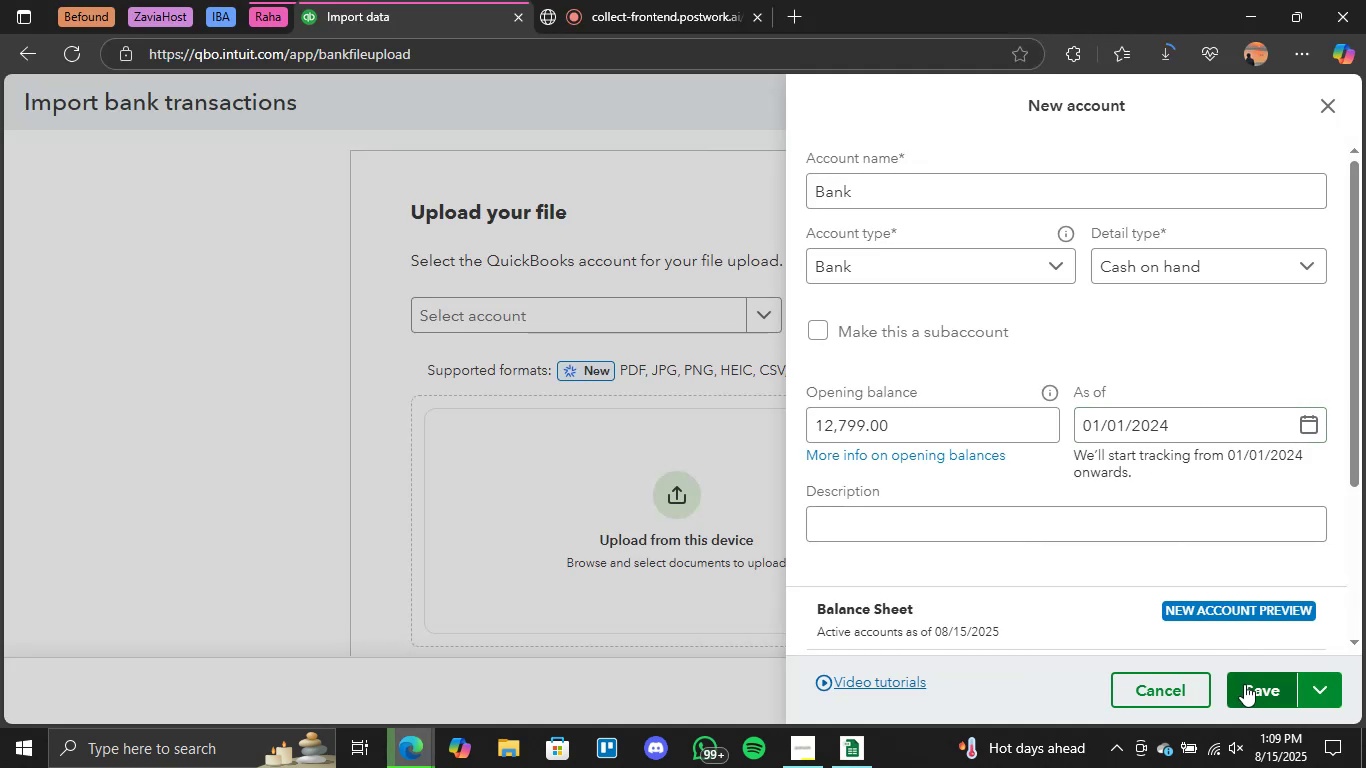 
left_click([1244, 684])
 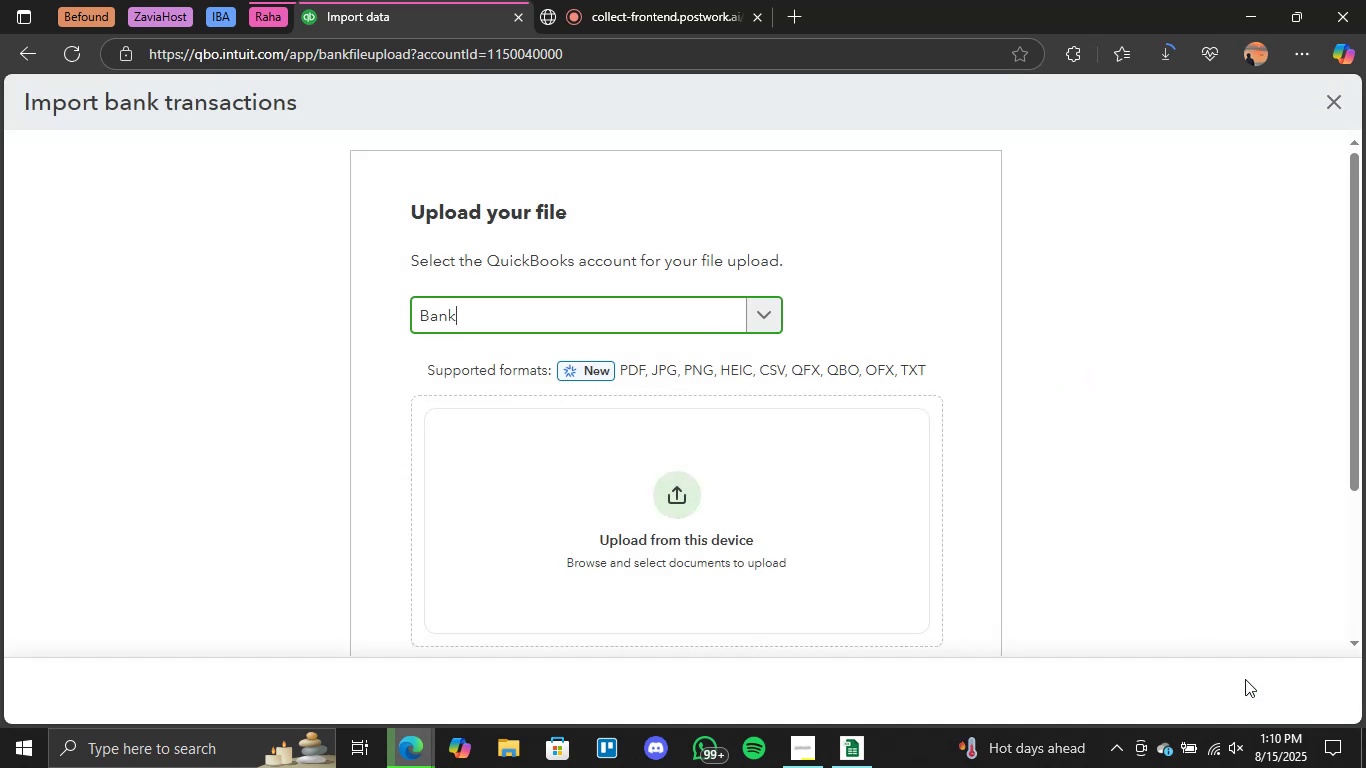 
wait(10.64)
 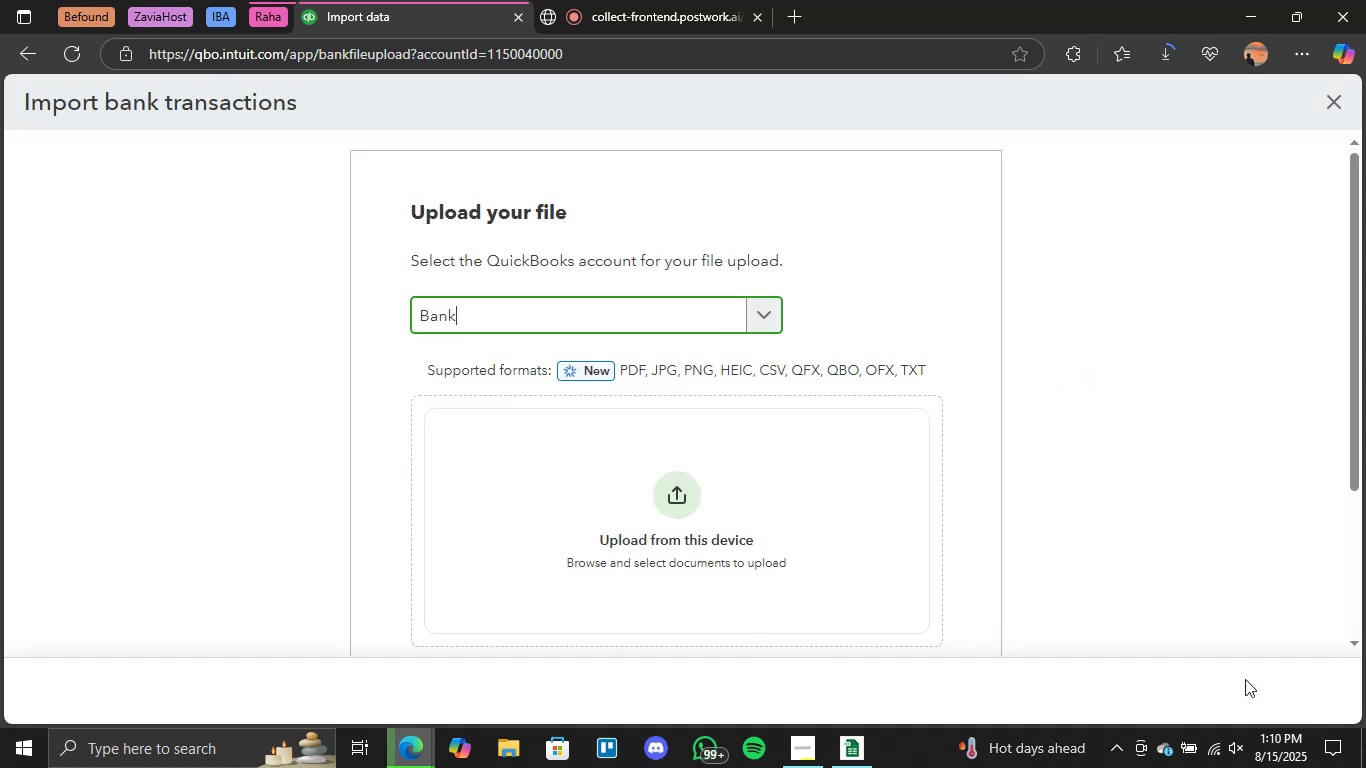 
left_click([681, 492])
 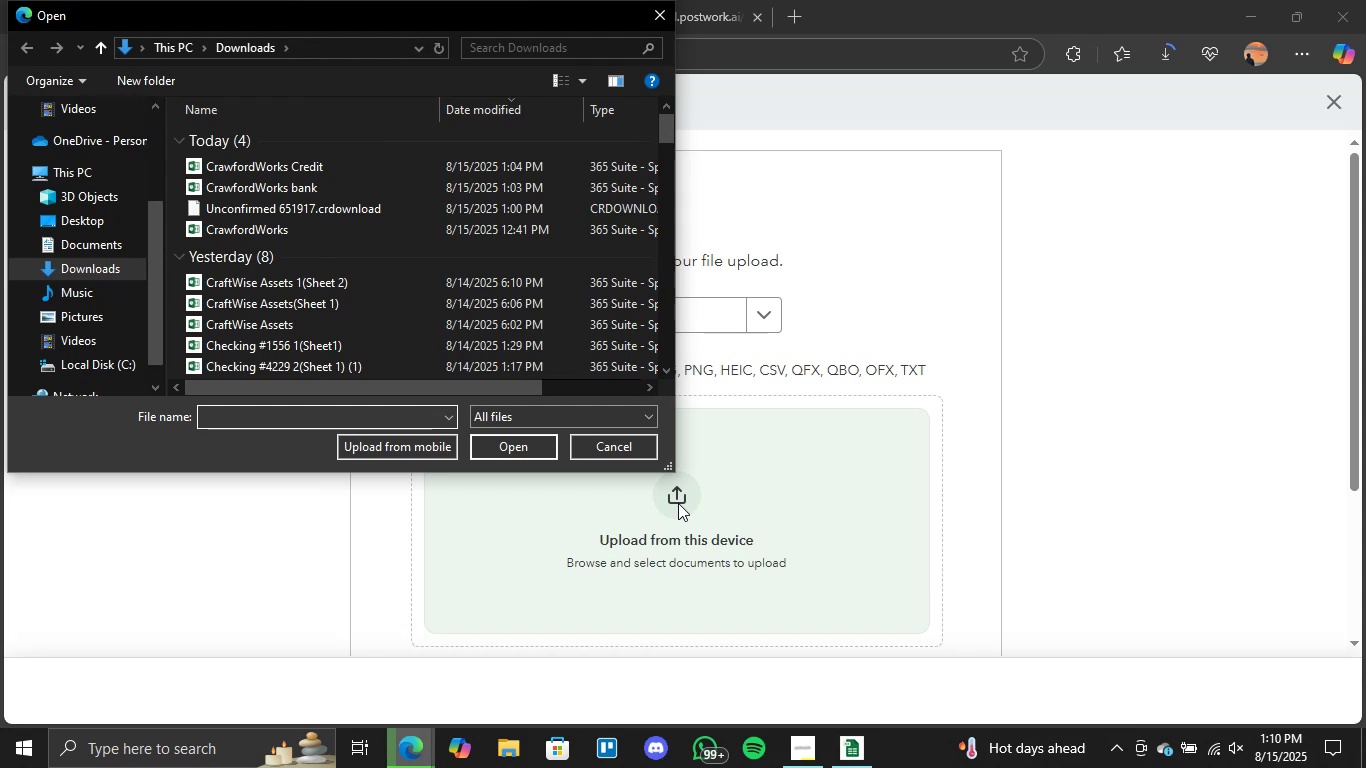 
wait(10.5)
 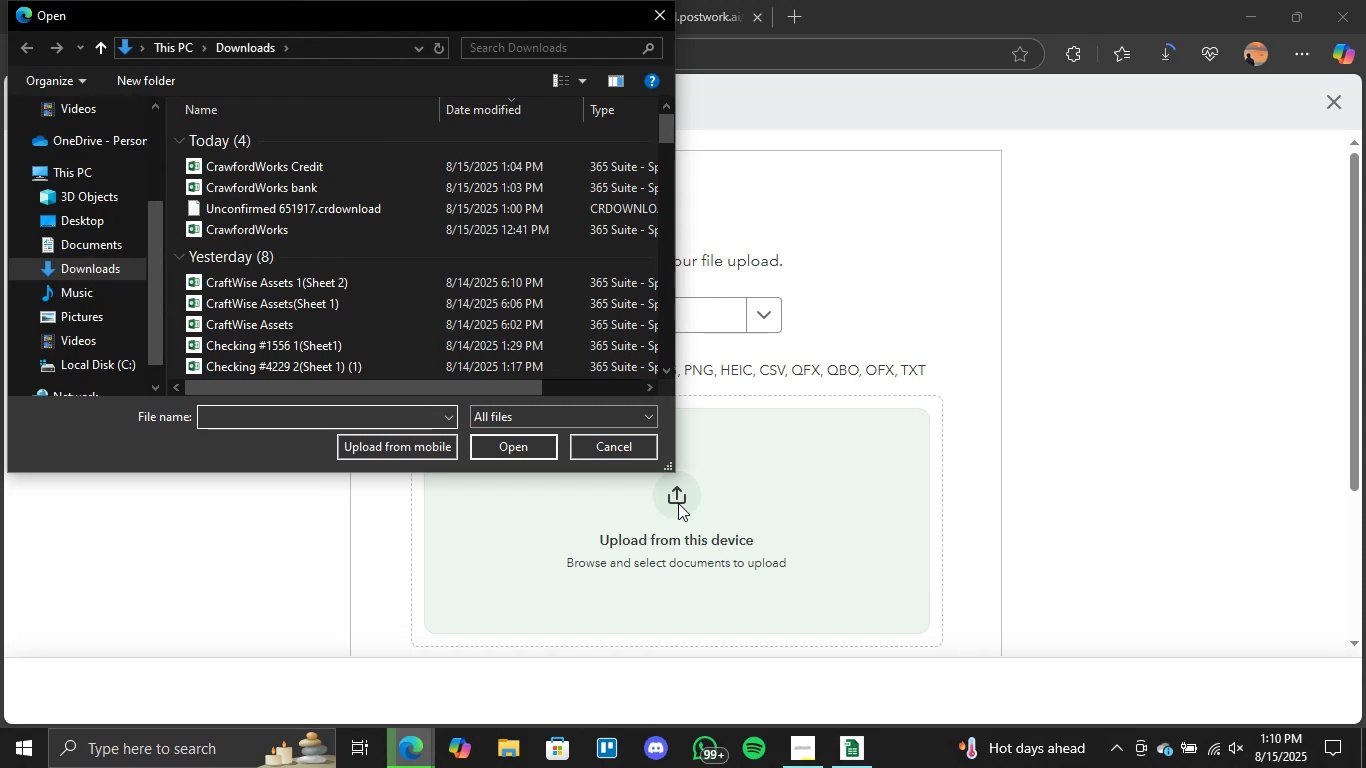 
left_click([444, 196])
 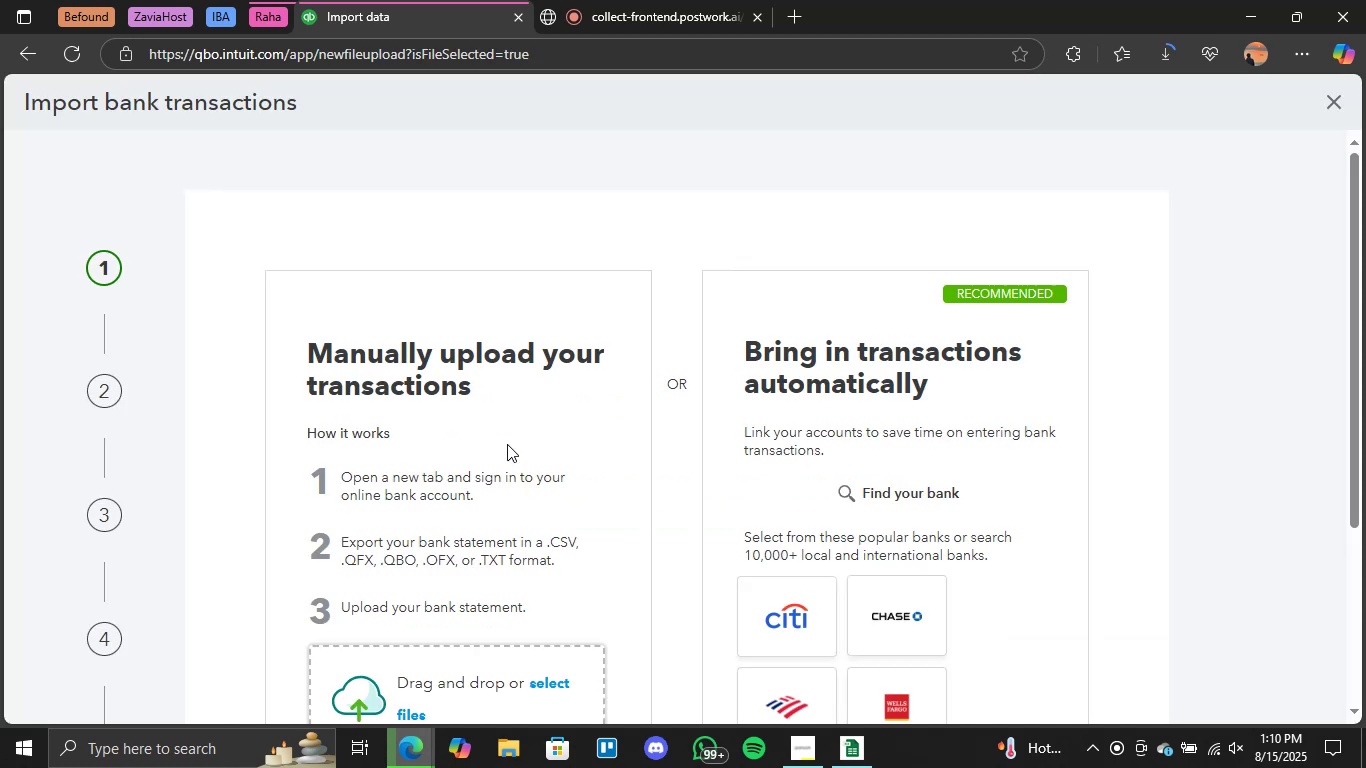 
wait(16.6)
 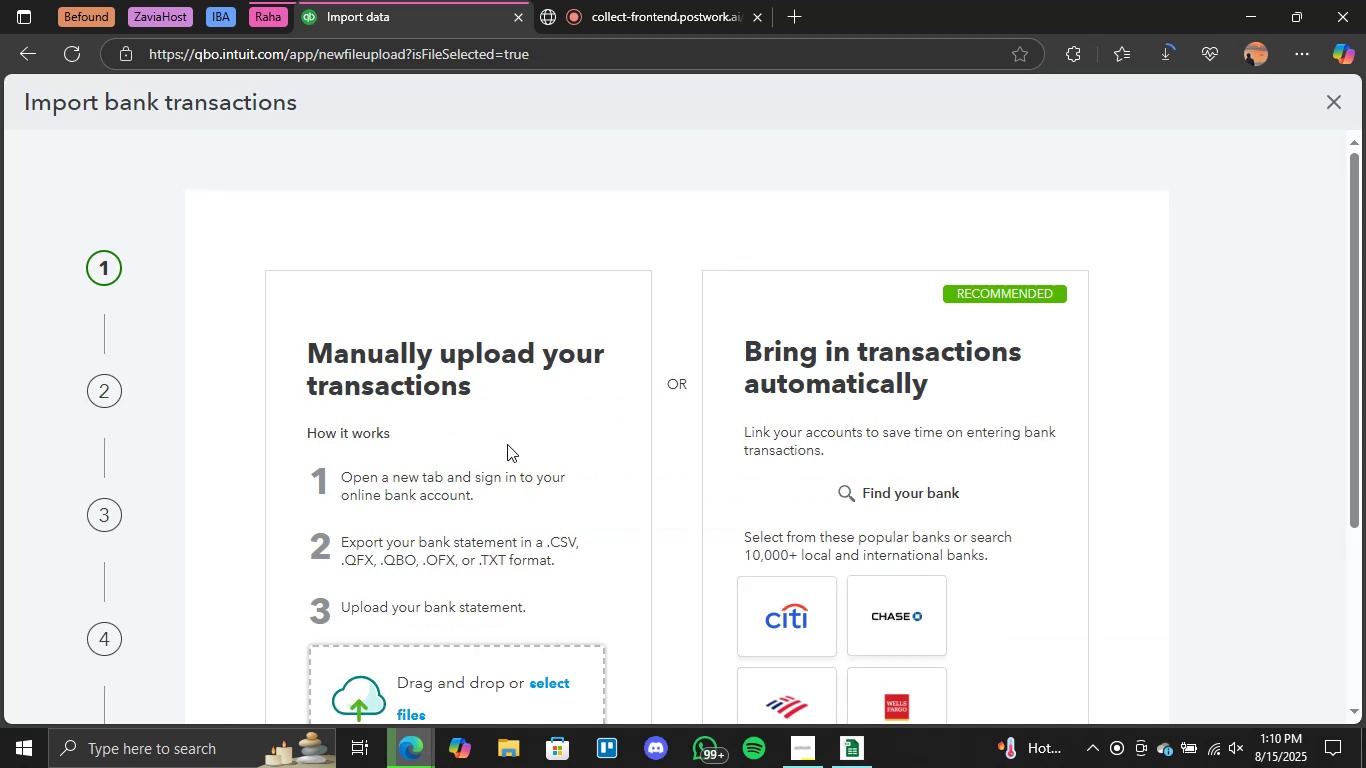 
scroll: coordinate [565, 485], scroll_direction: down, amount: 2.0
 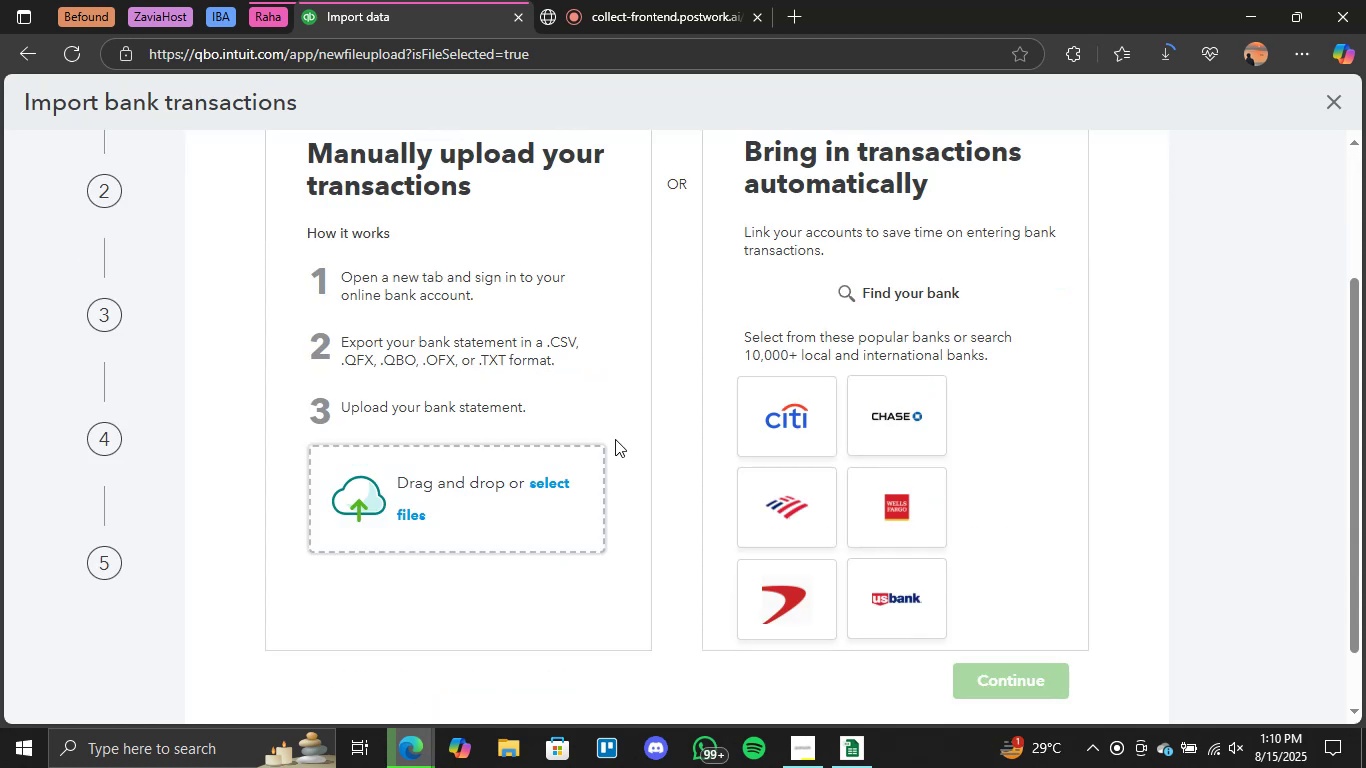 
wait(5.56)
 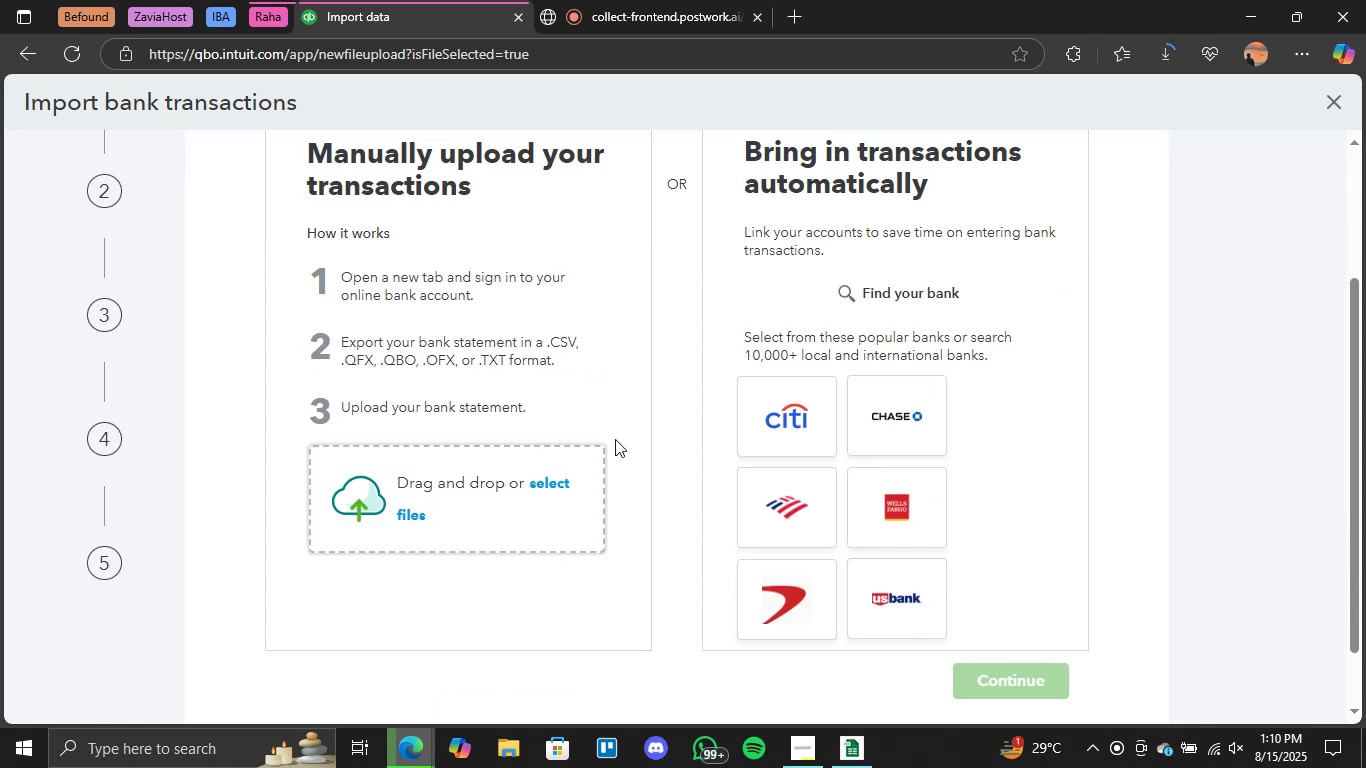 
left_click([543, 489])
 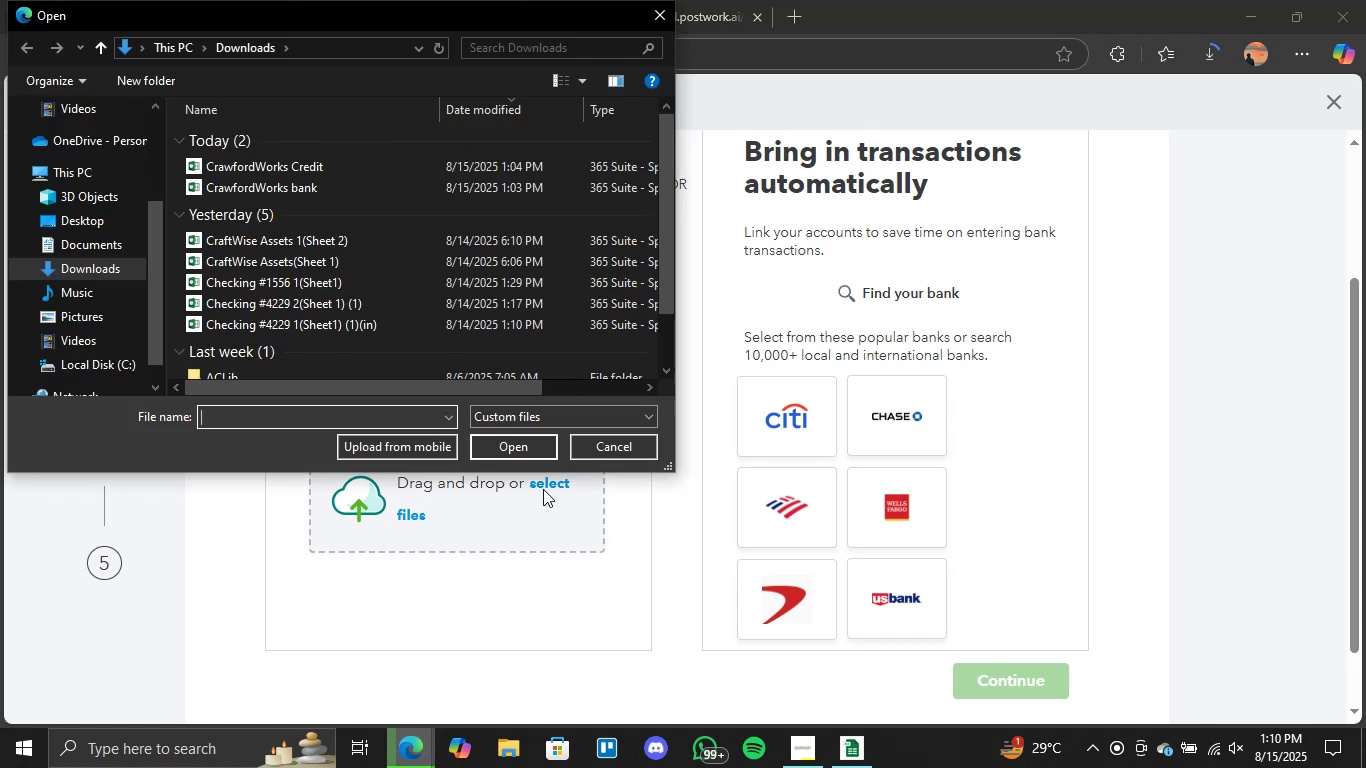 
wait(15.36)
 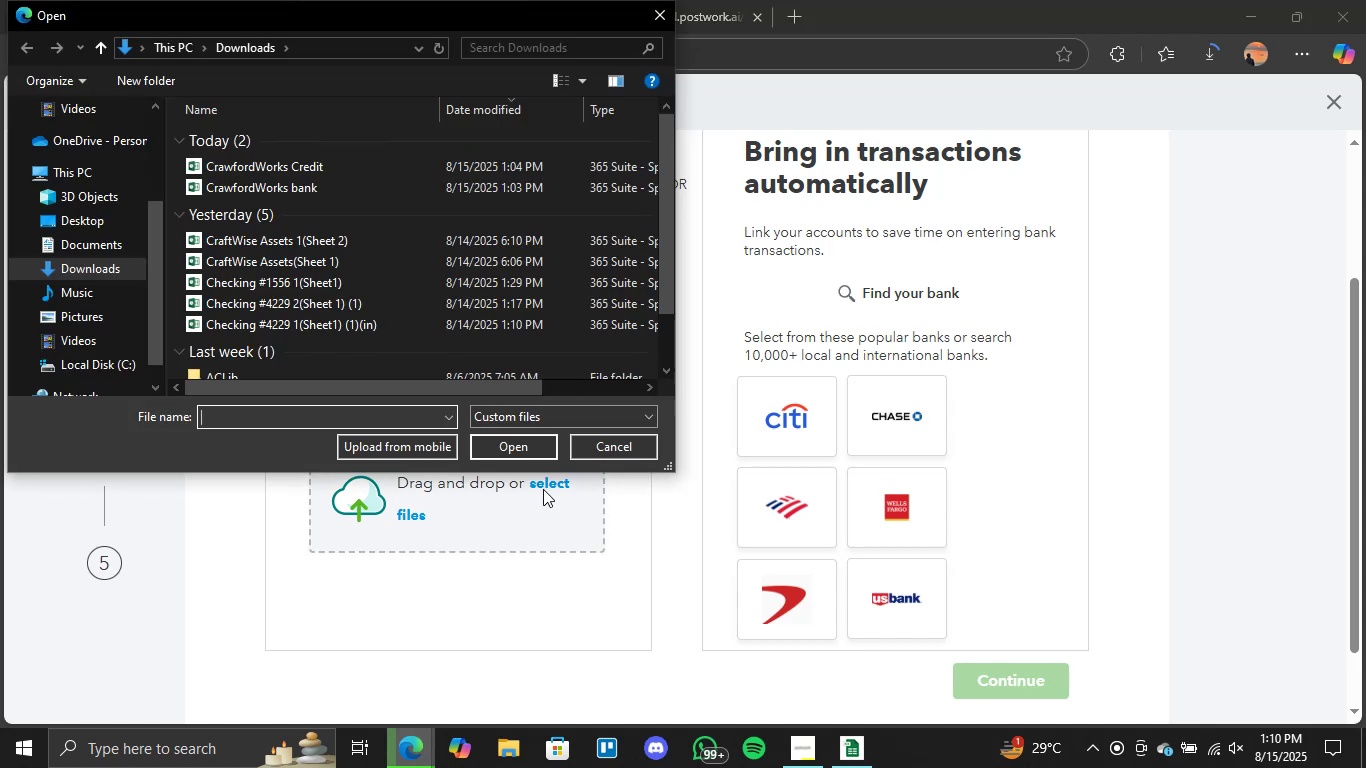 
left_click([345, 193])
 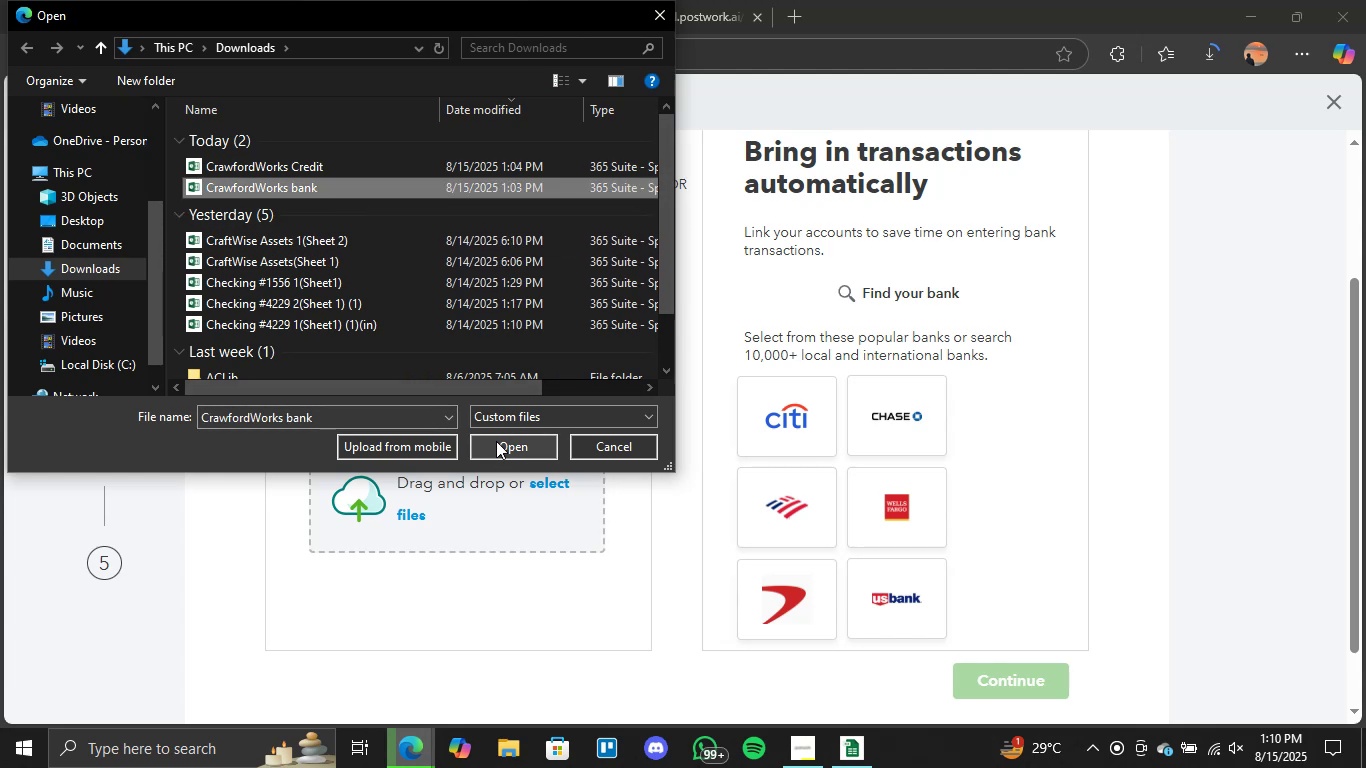 
left_click([496, 441])
 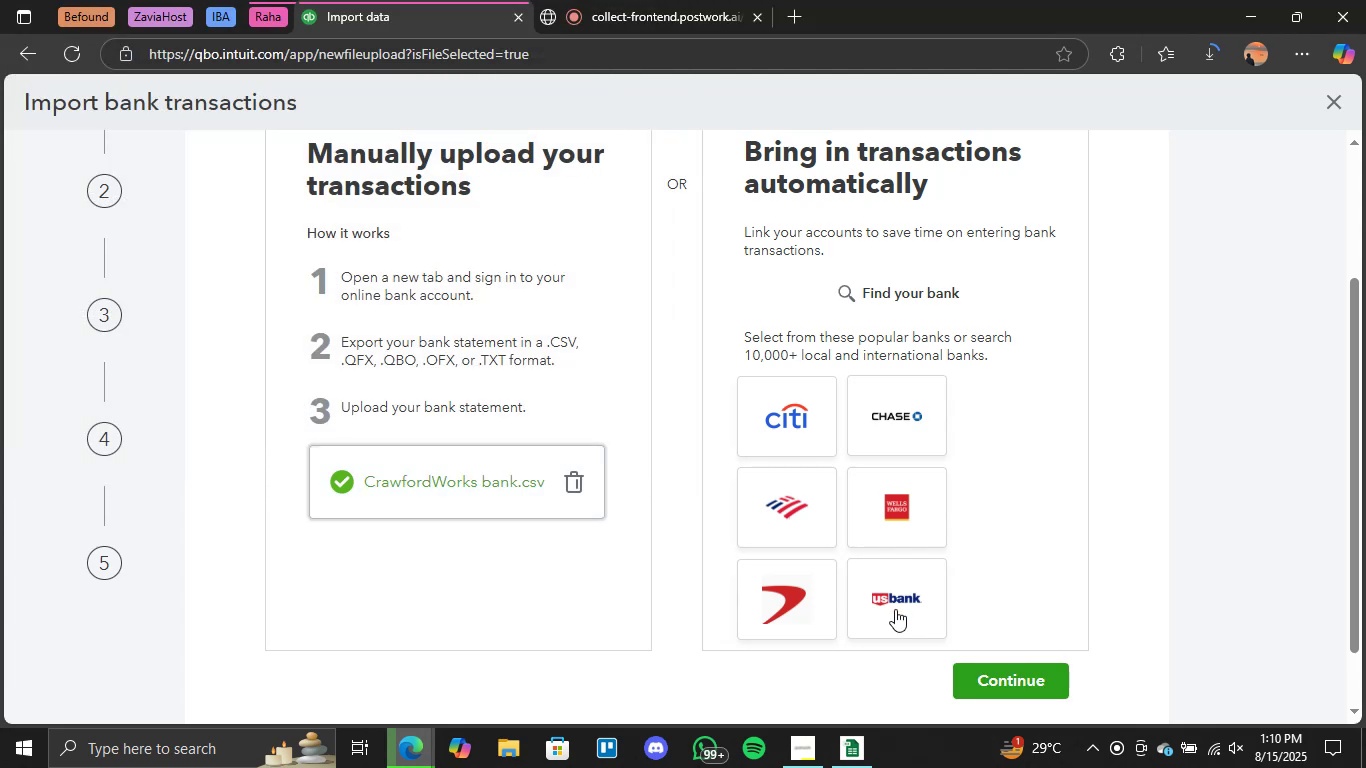 
left_click([1025, 677])
 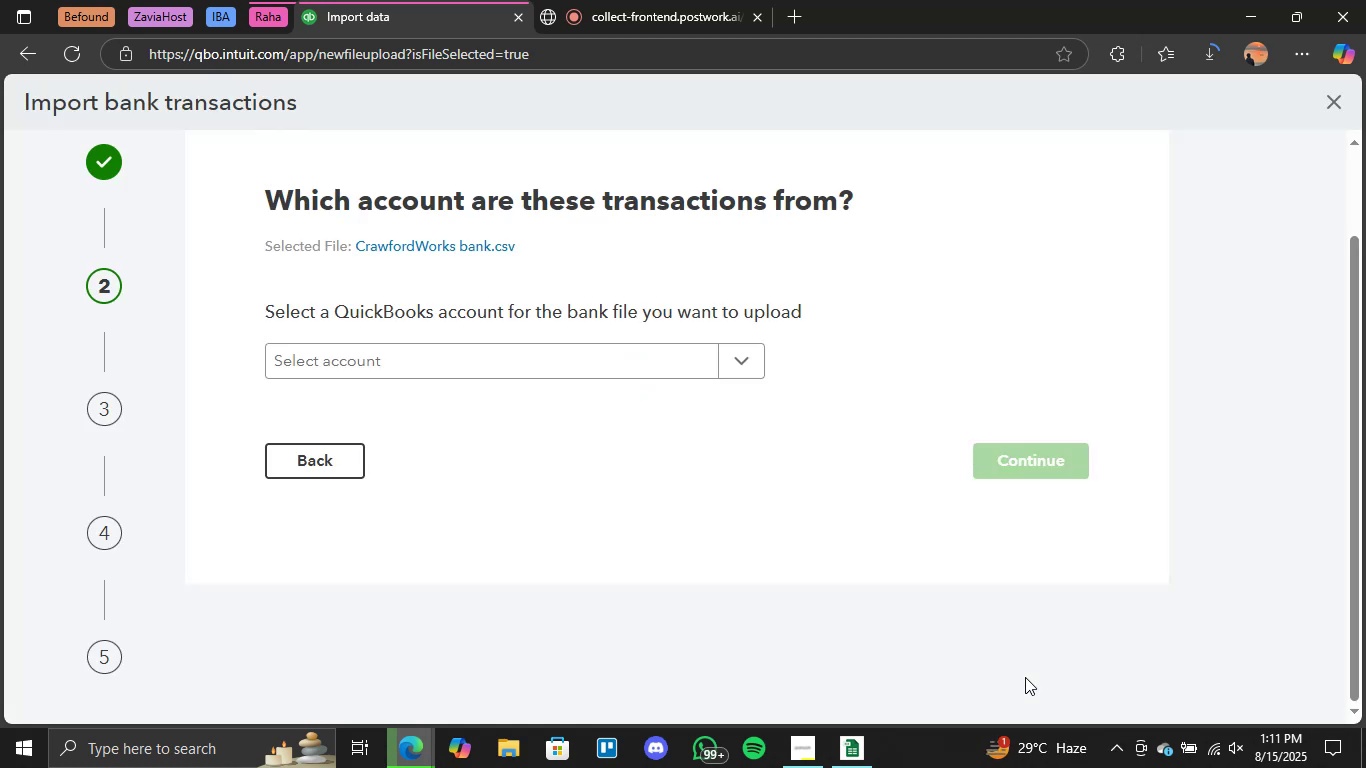 
wait(12.07)
 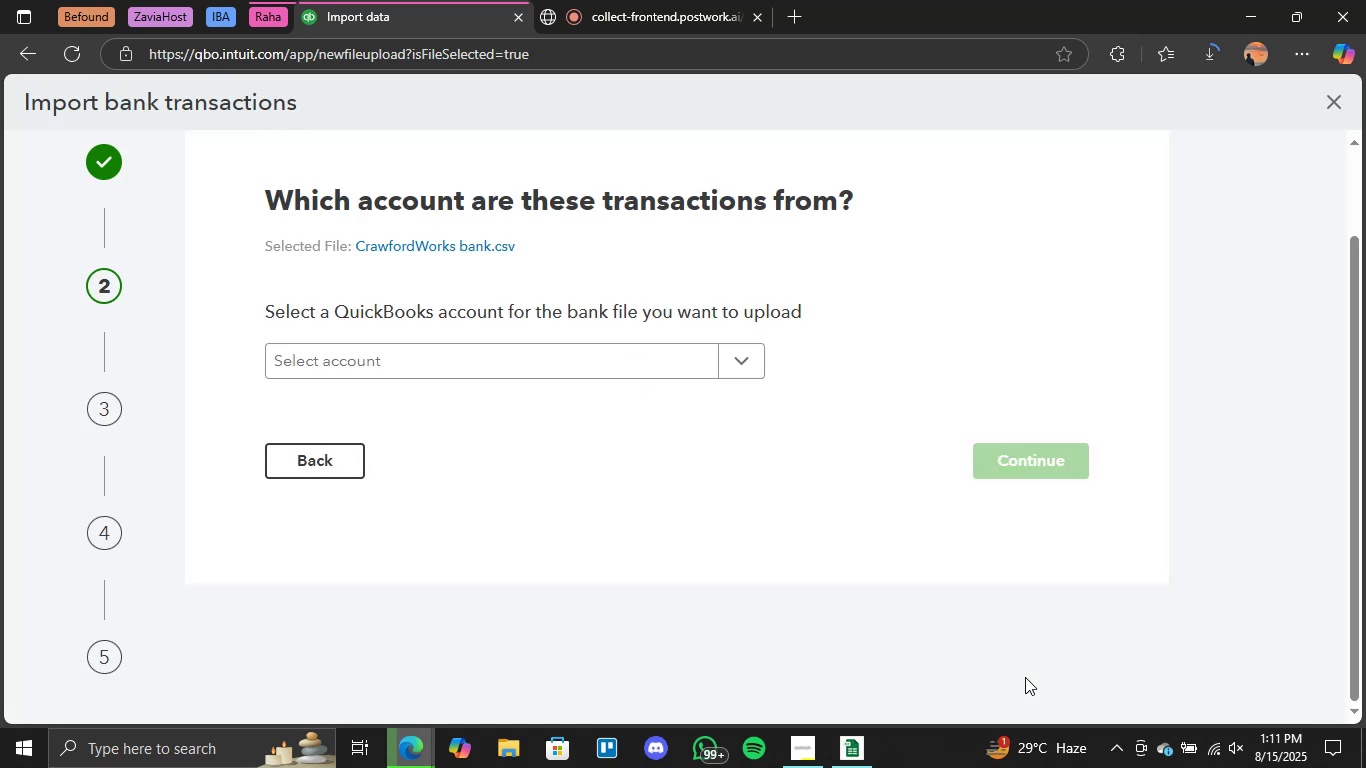 
left_click([742, 363])
 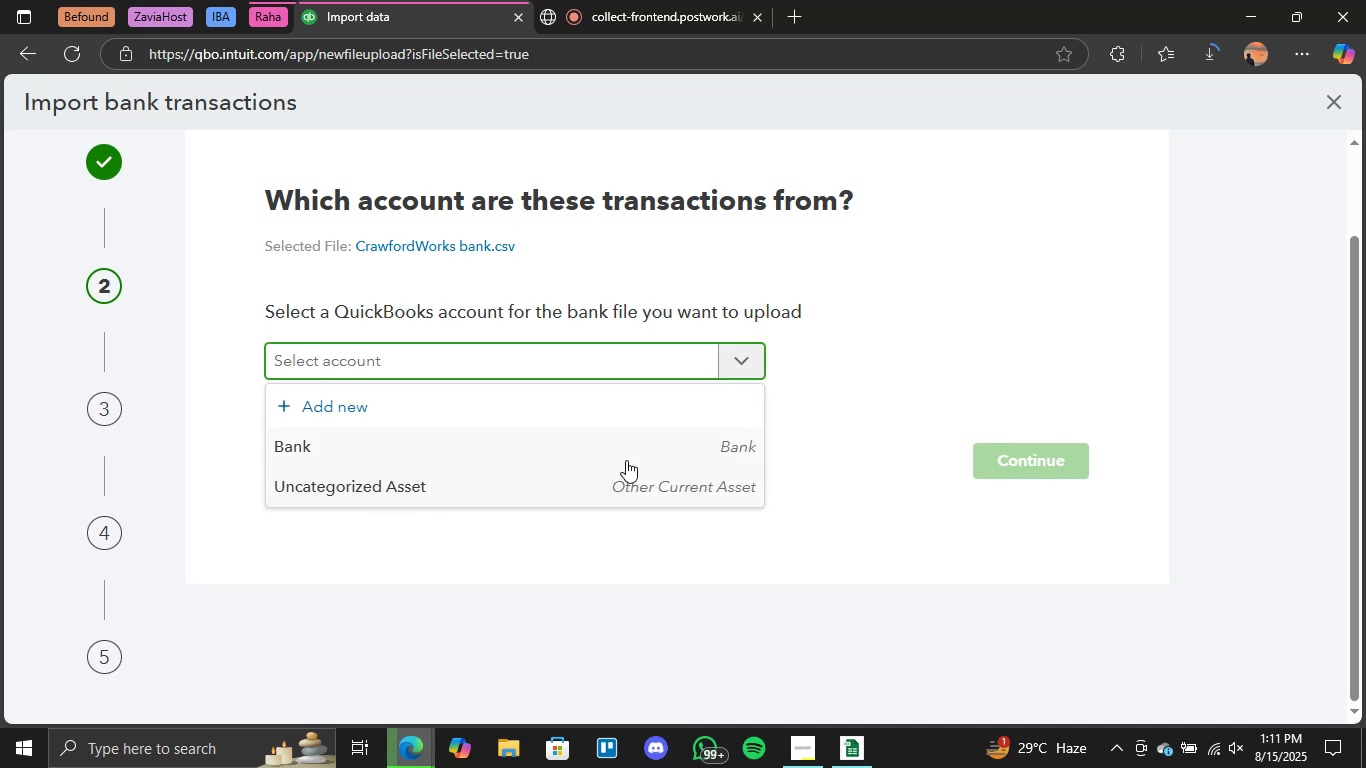 
left_click([626, 460])
 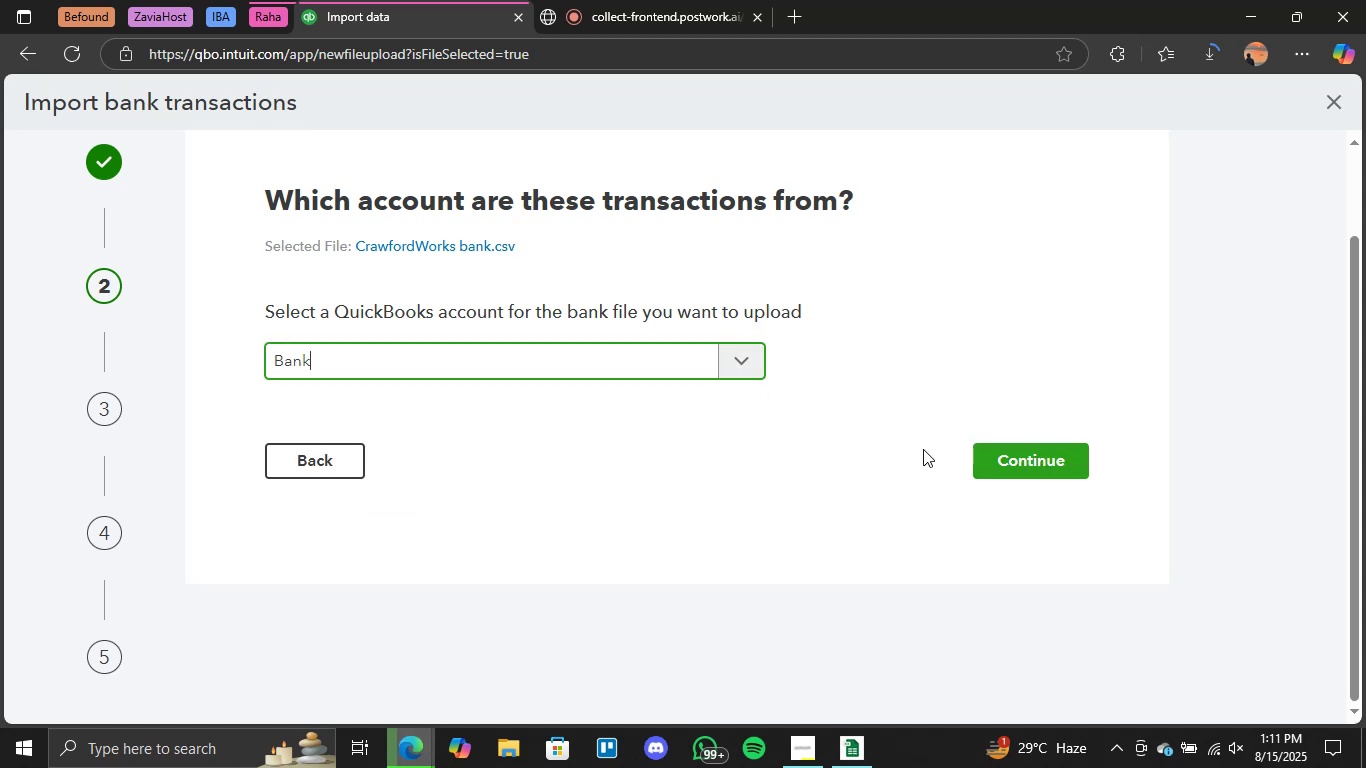 
left_click([983, 456])
 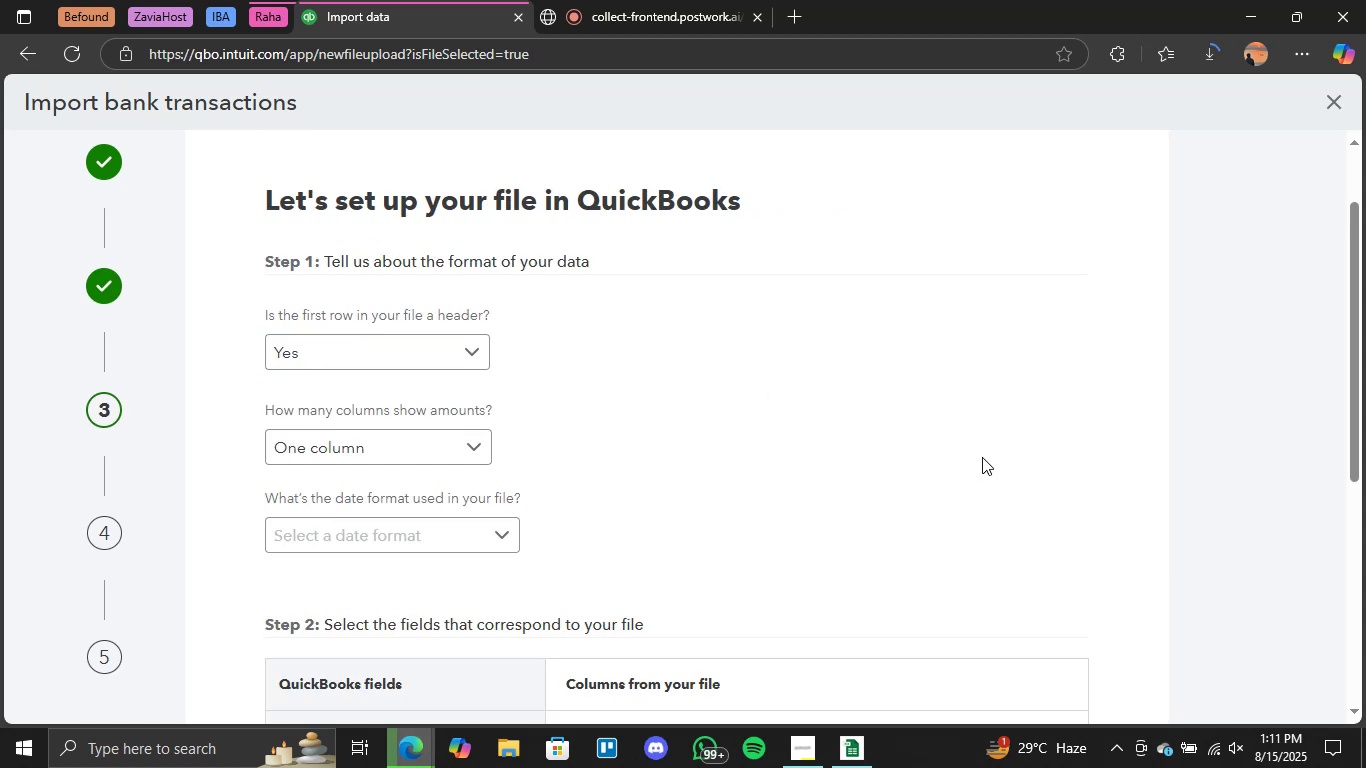 
wait(6.13)
 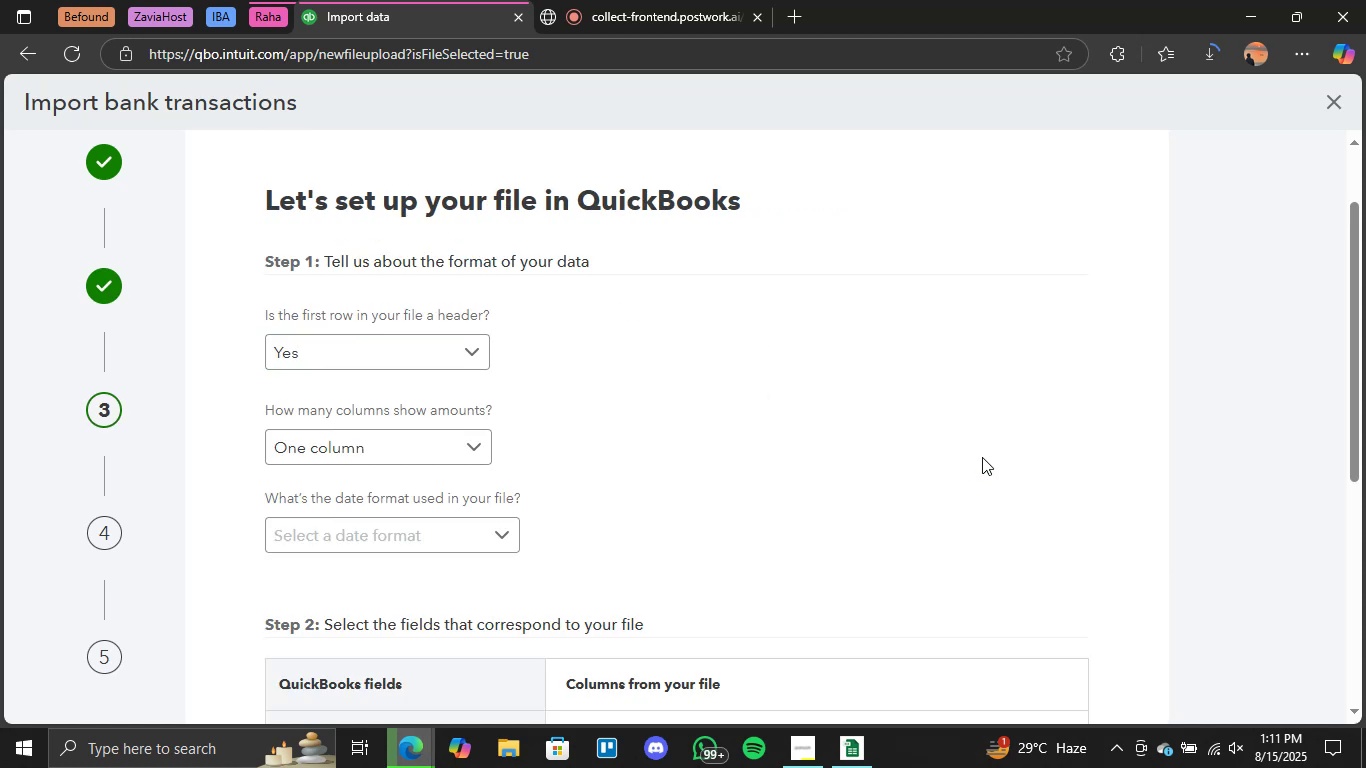 
scroll: coordinate [691, 524], scroll_direction: down, amount: 3.0
 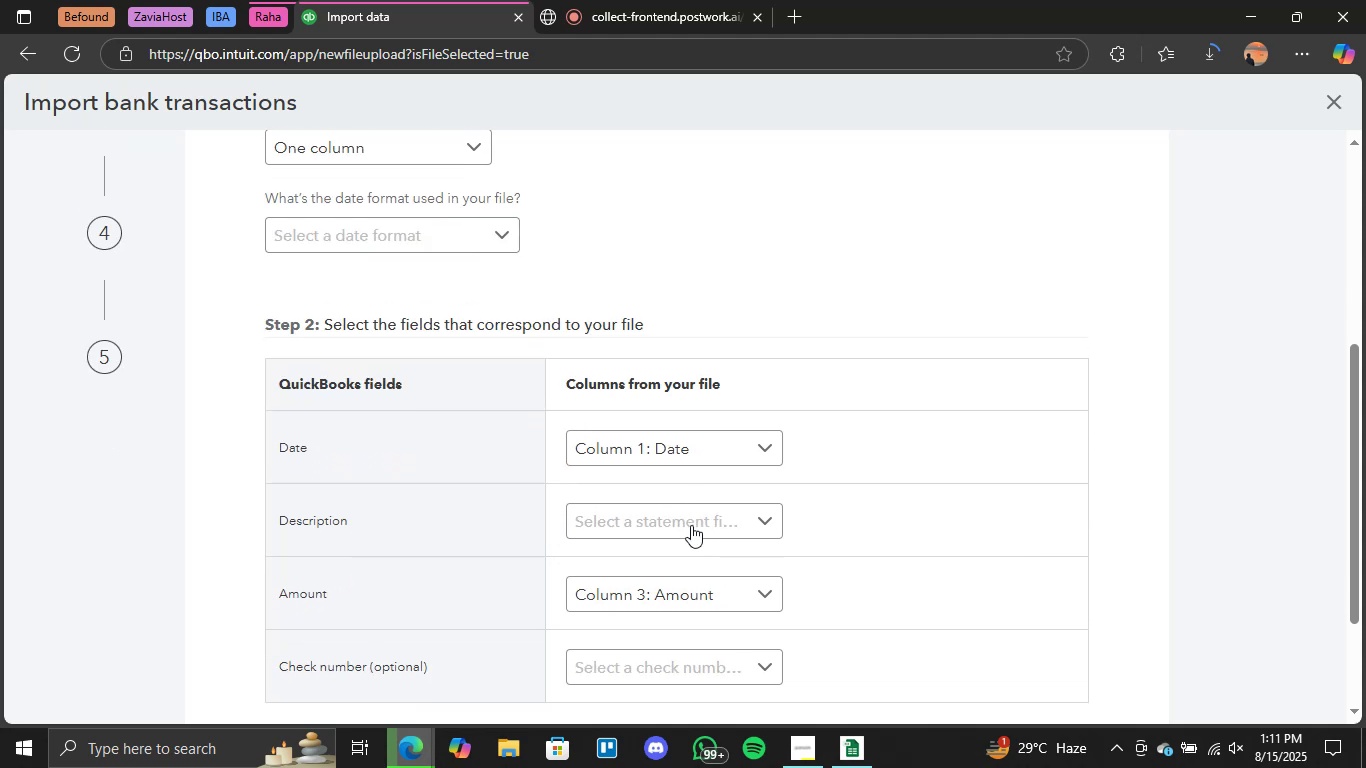 
left_click([725, 518])
 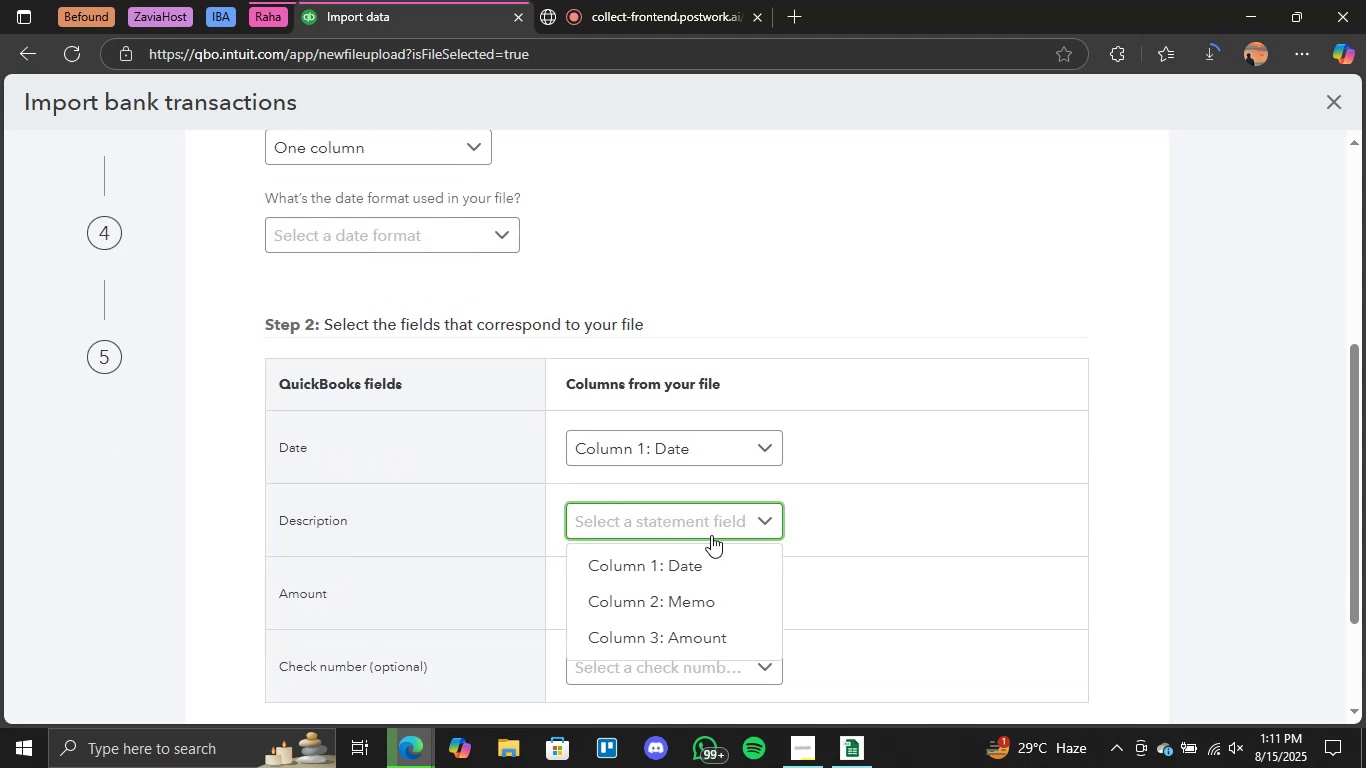 
left_click([699, 595])
 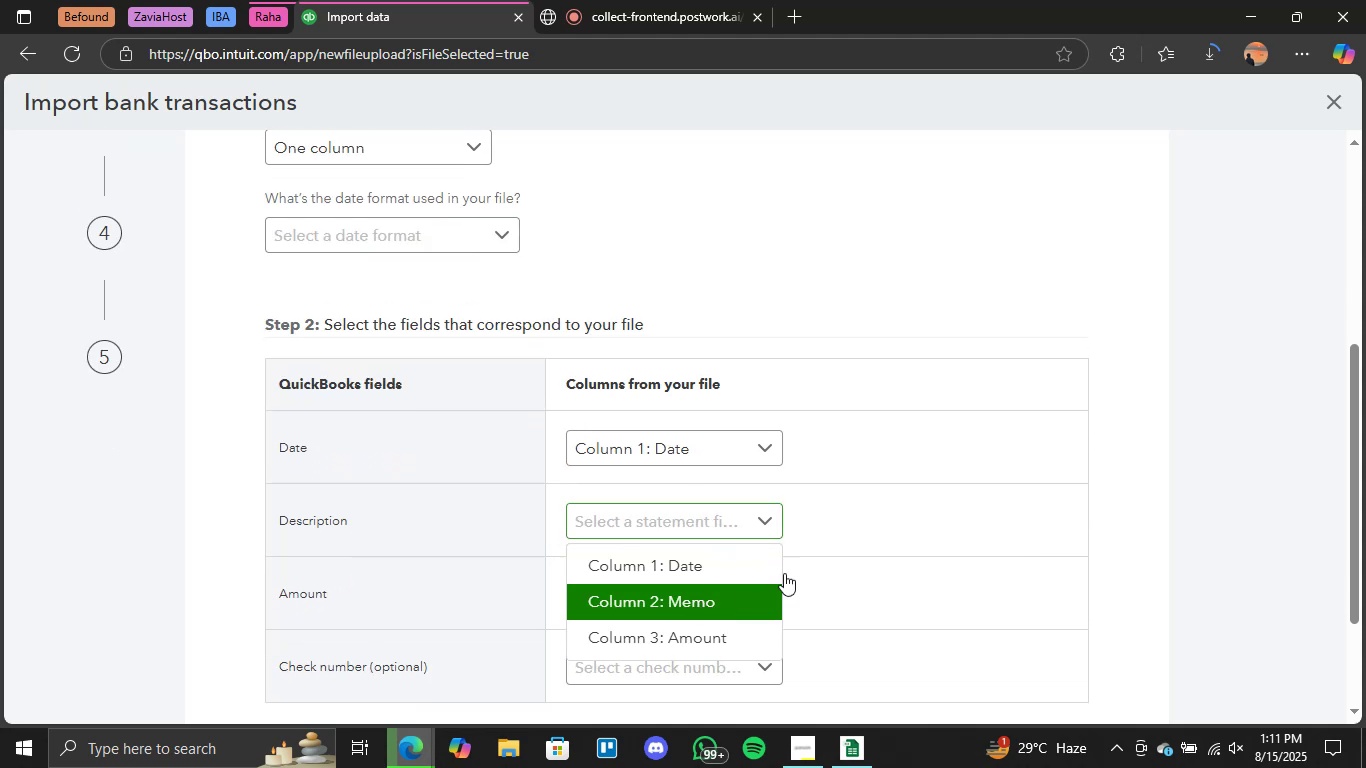 
scroll: coordinate [1028, 492], scroll_direction: down, amount: 2.0
 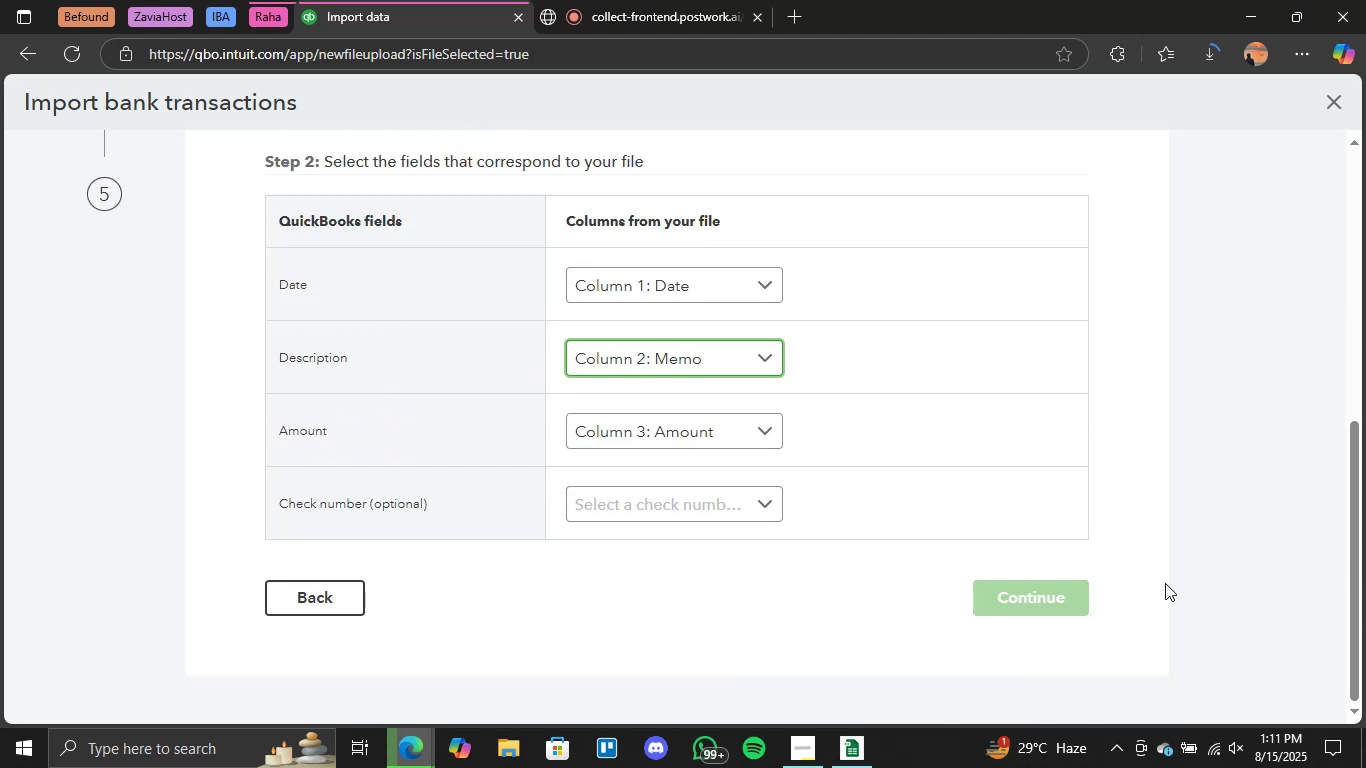 
scroll: coordinate [884, 485], scroll_direction: up, amount: 2.0
 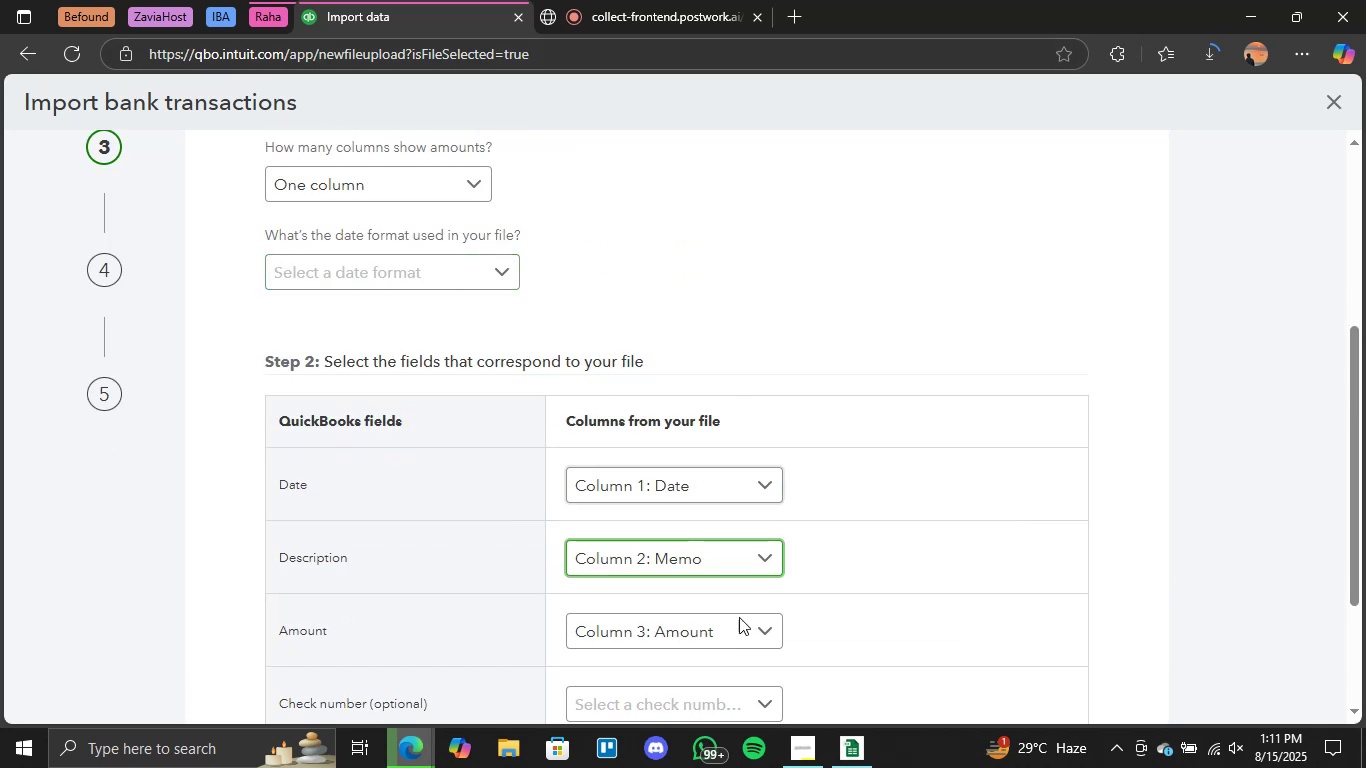 
double_click([852, 751])
 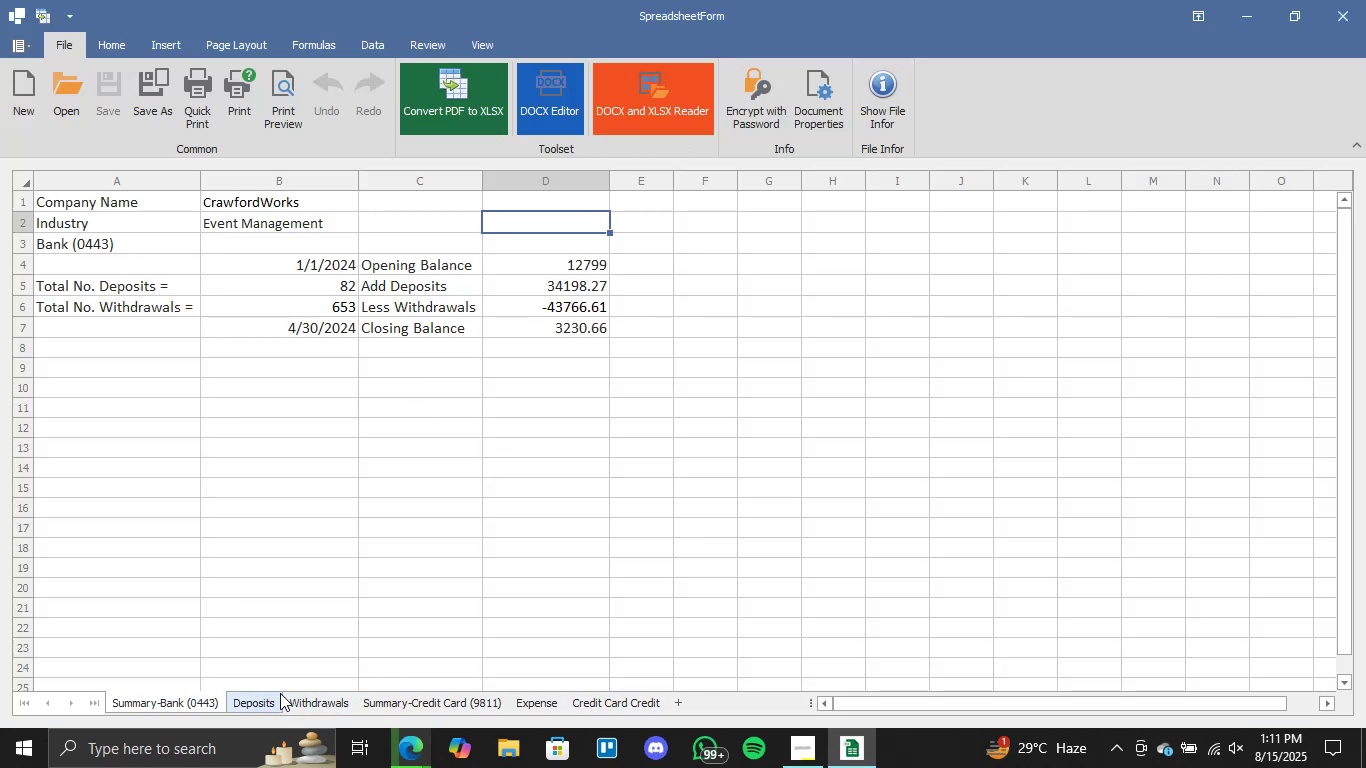 
wait(8.09)
 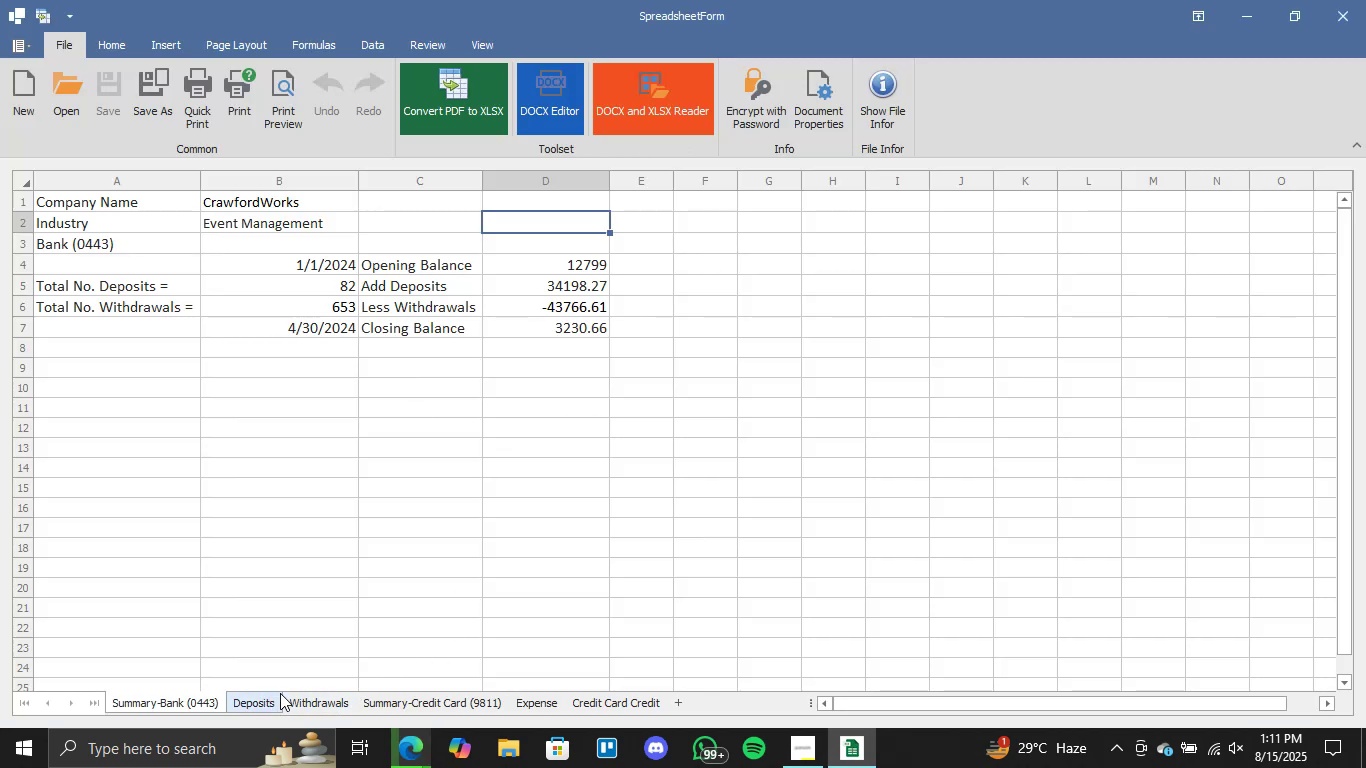 
left_click([390, 695])
 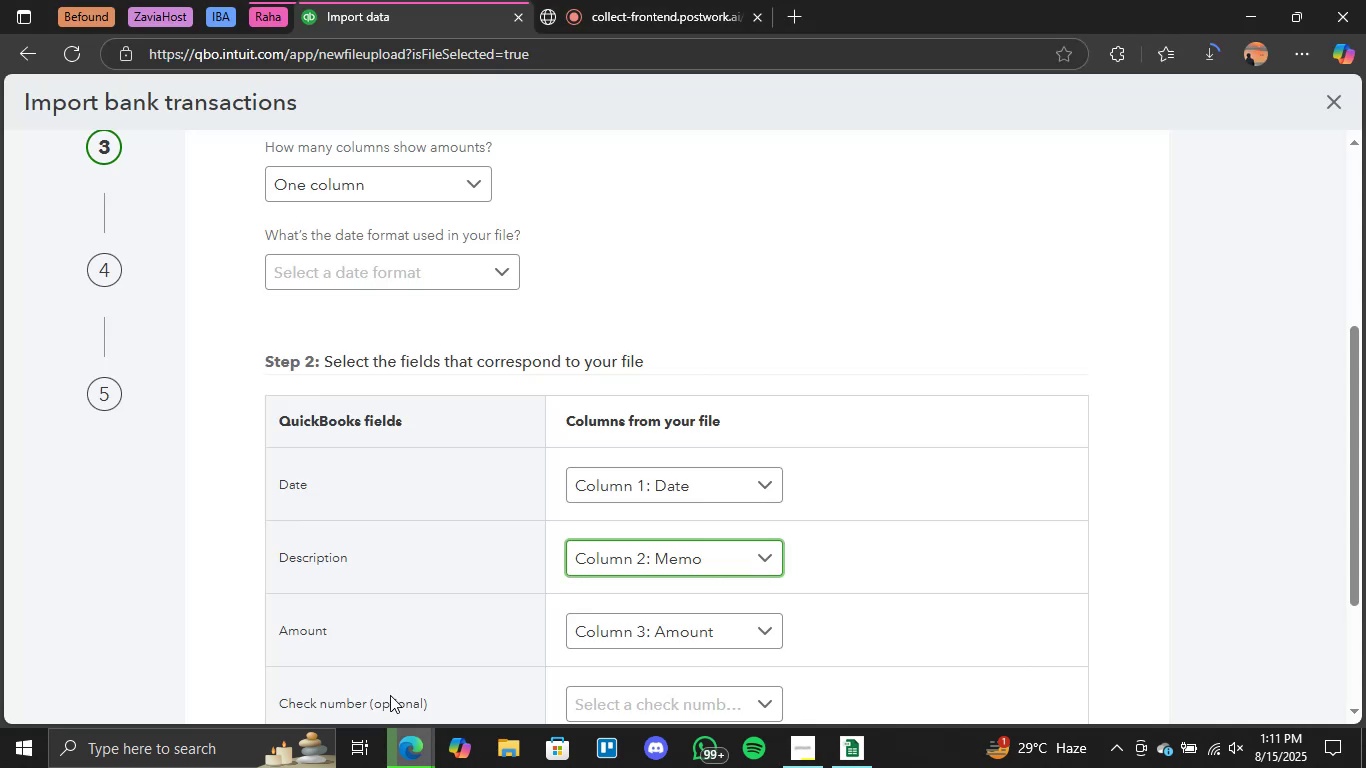 
left_click([492, 271])
 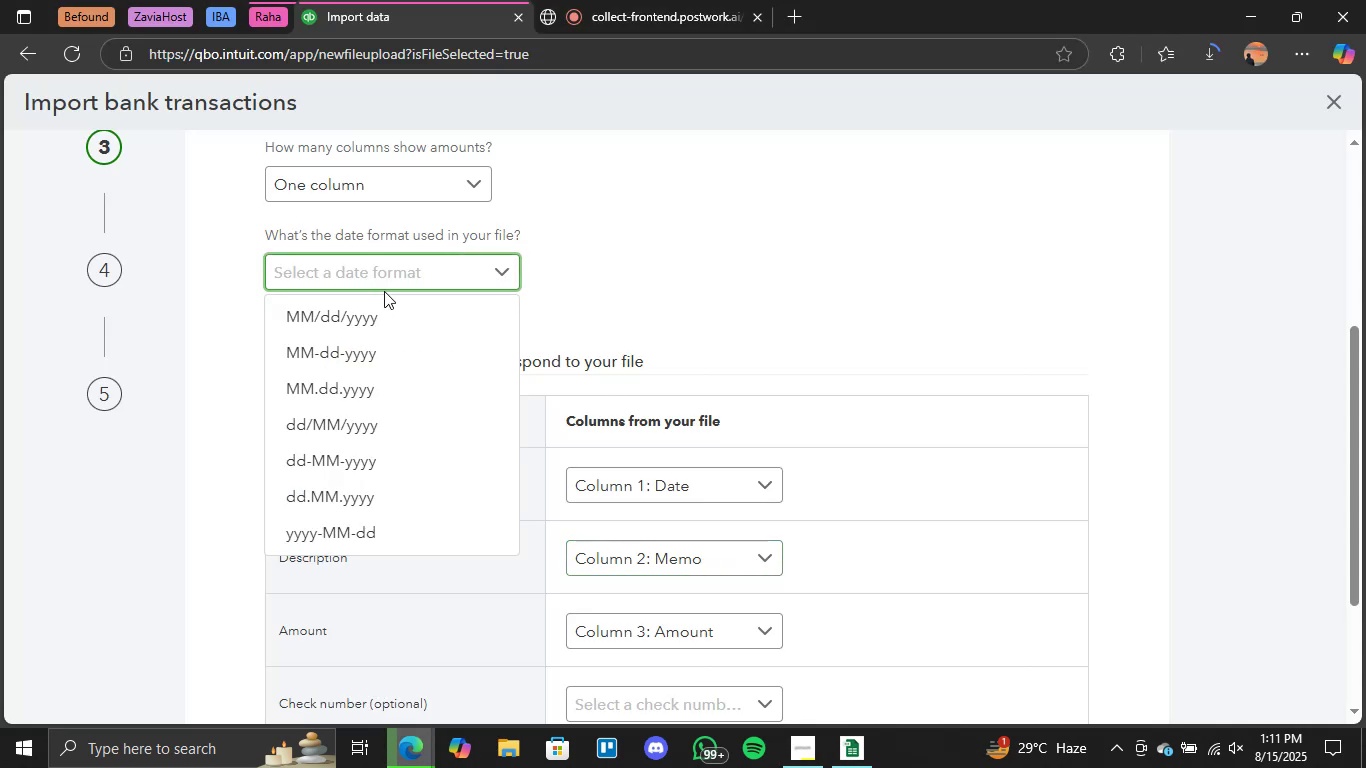 
left_click([371, 326])
 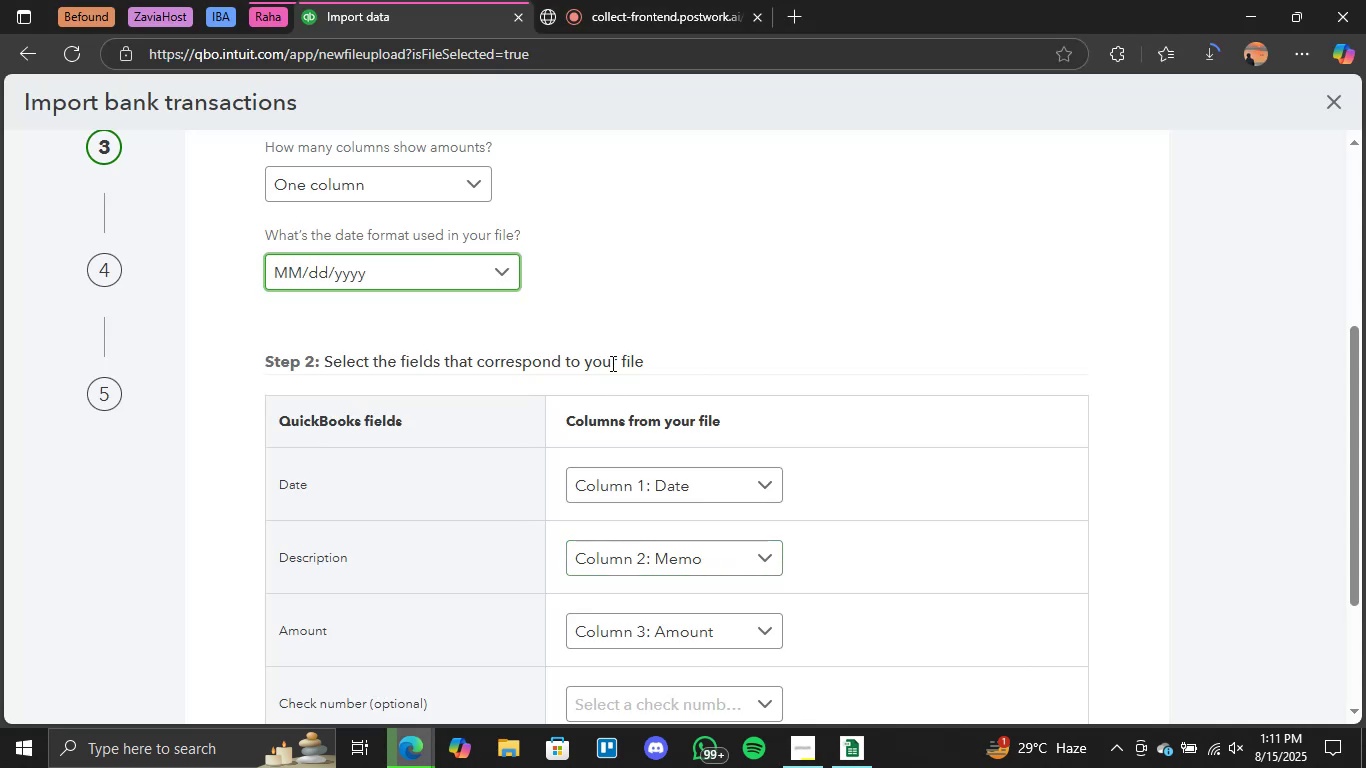 
scroll: coordinate [944, 410], scroll_direction: down, amount: 3.0
 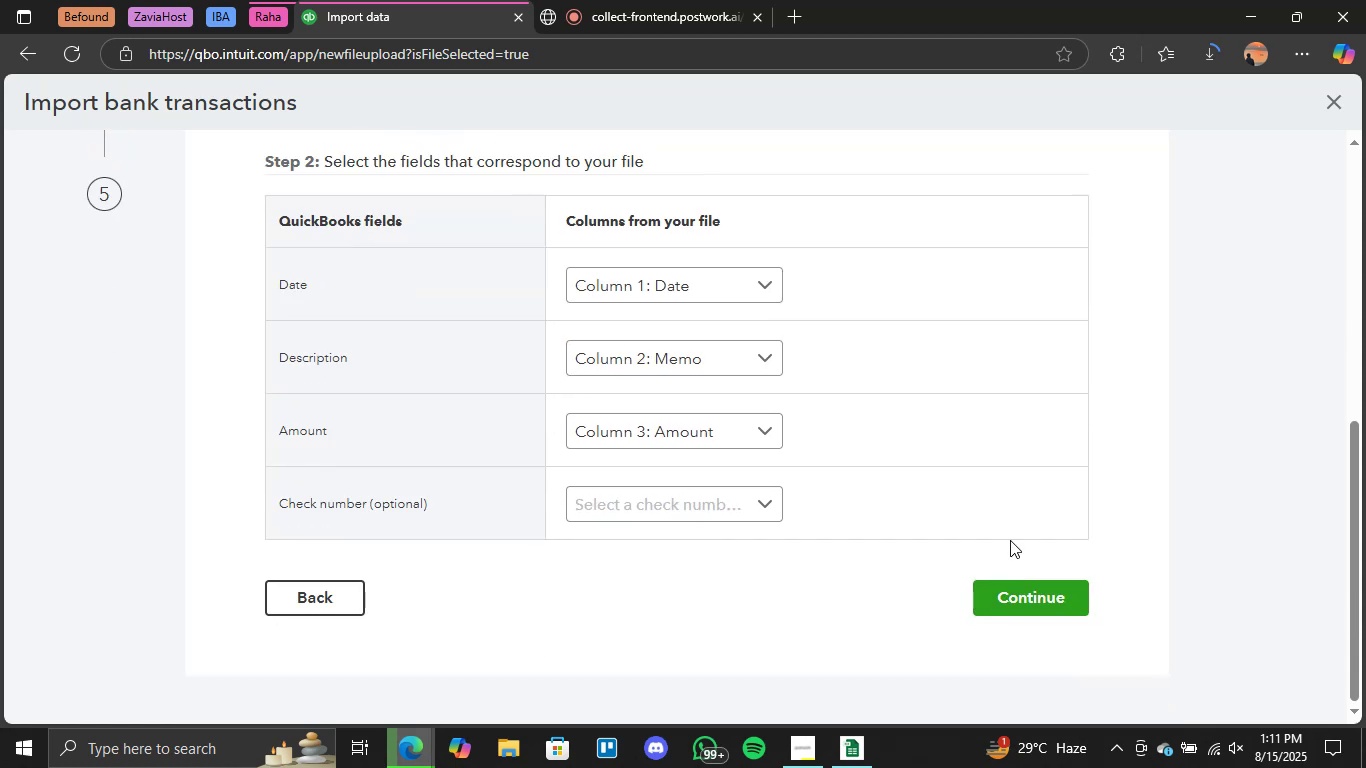 
left_click([1021, 590])
 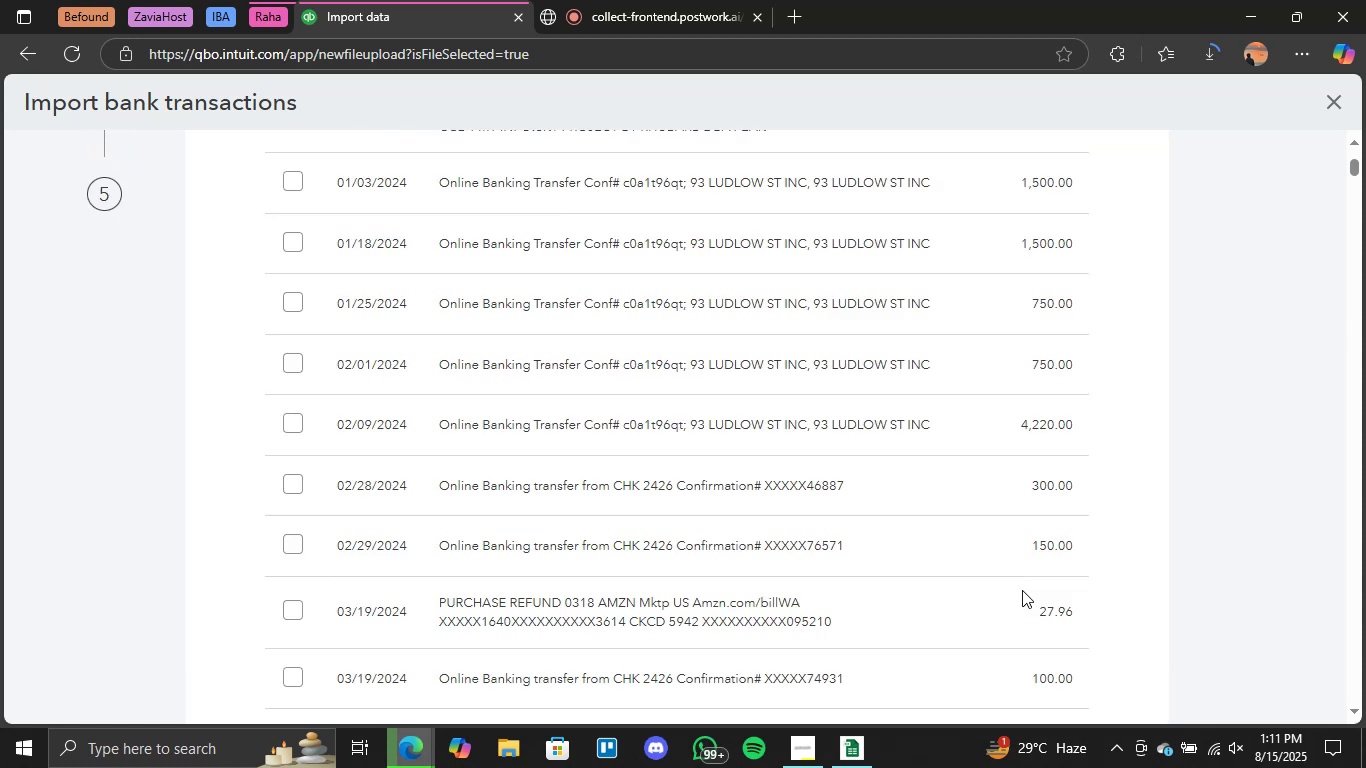 
wait(10.06)
 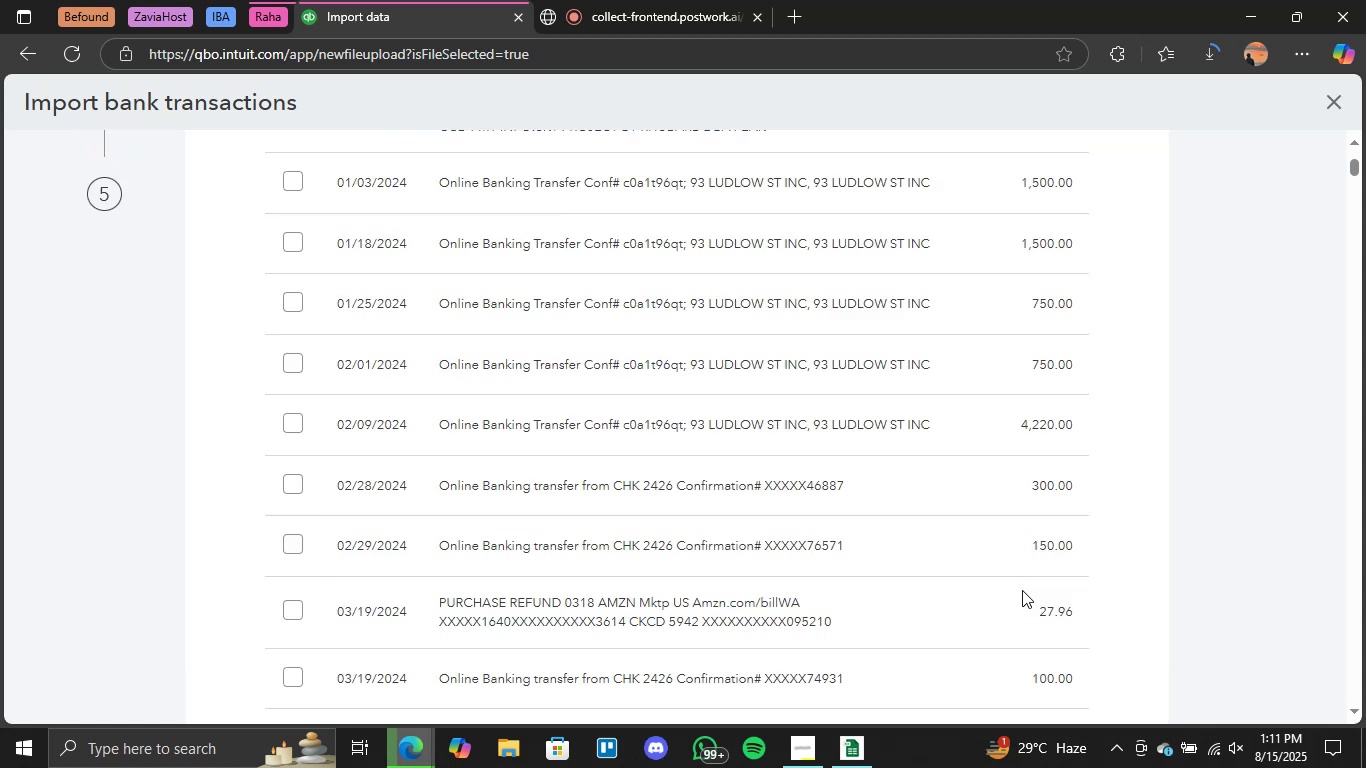 
scroll: coordinate [1245, 485], scroll_direction: up, amount: 6.0
 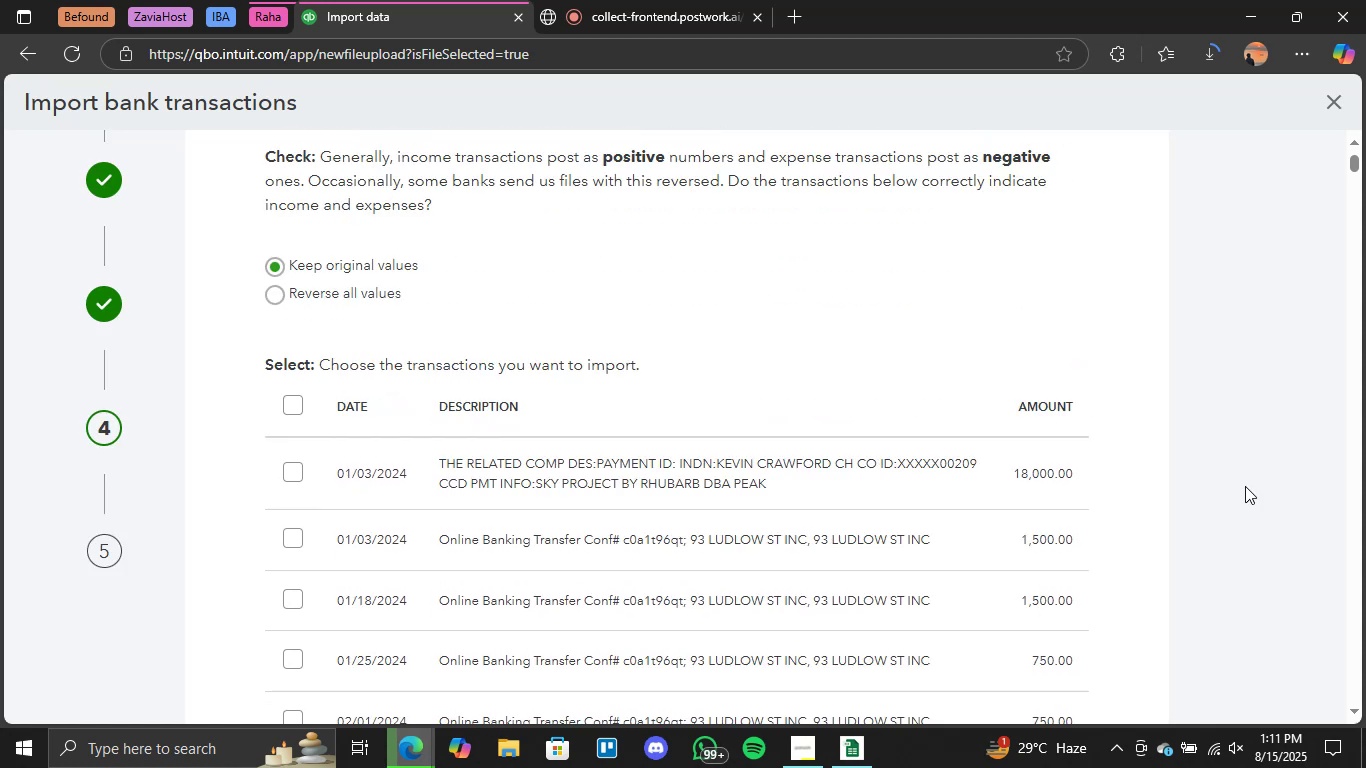 
scroll: coordinate [348, 580], scroll_direction: down, amount: 1.0
 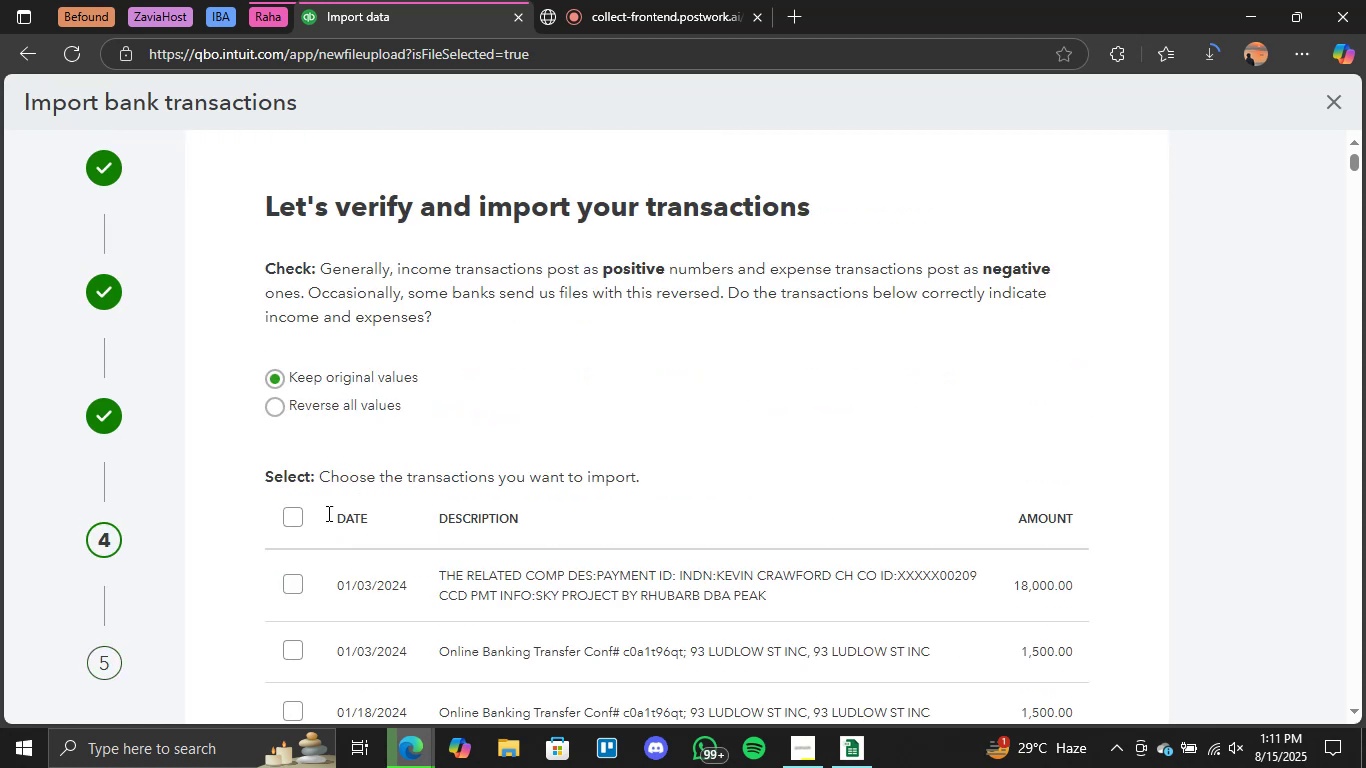 
double_click([287, 520])
 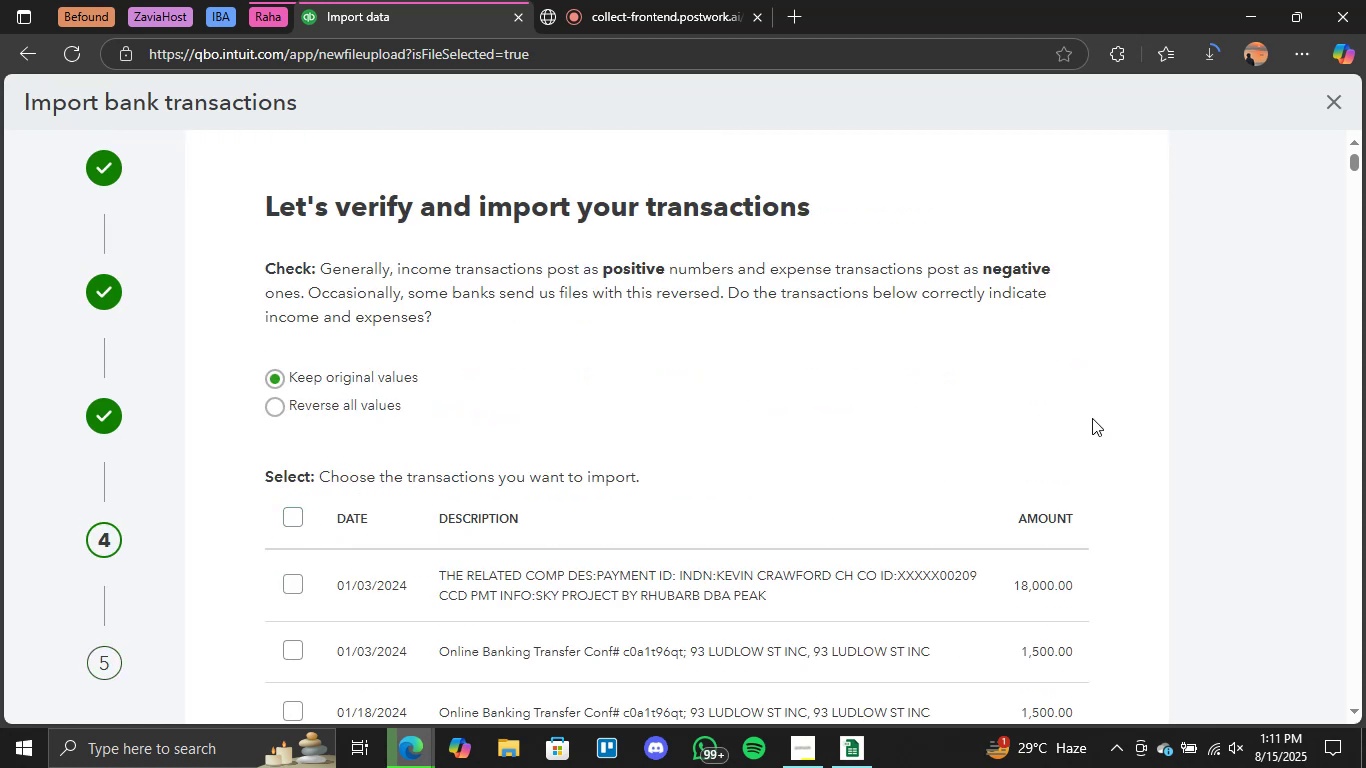 
wait(5.97)
 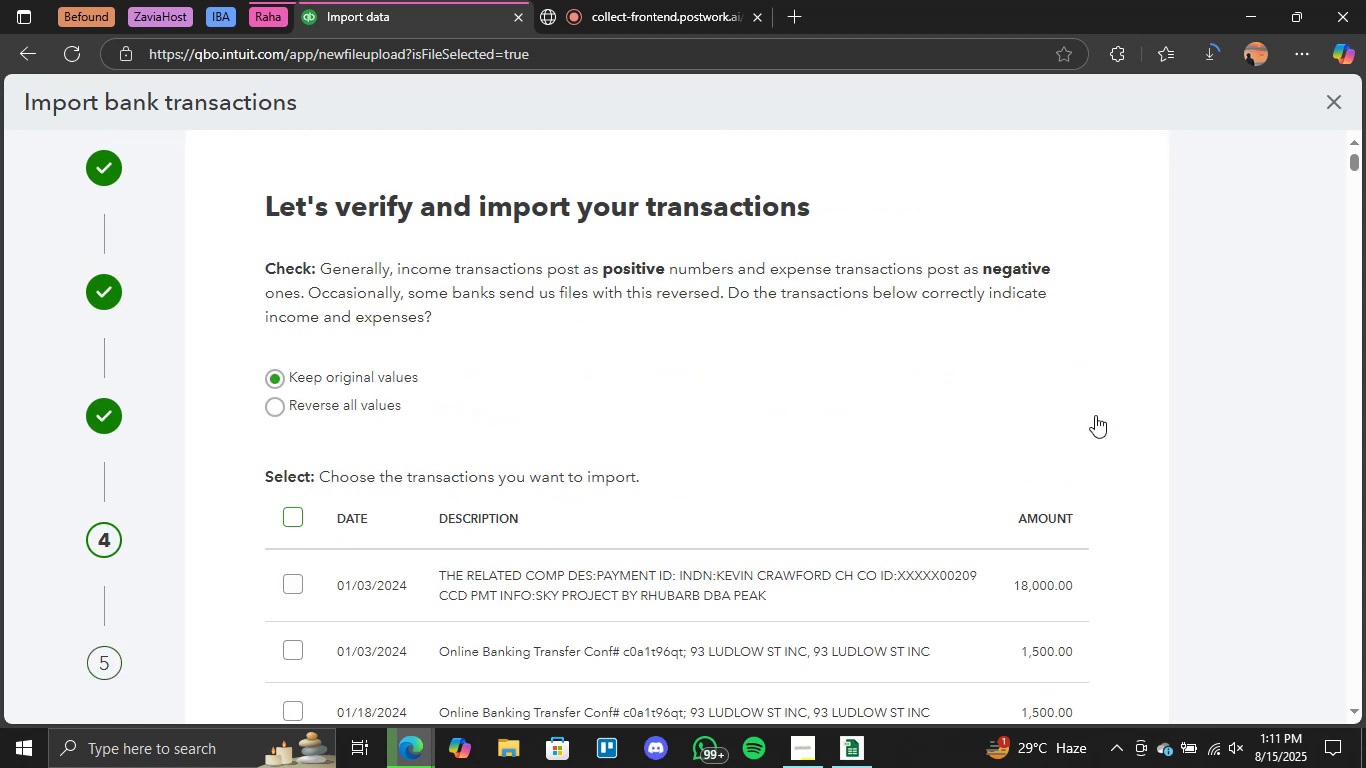 
left_click([293, 513])
 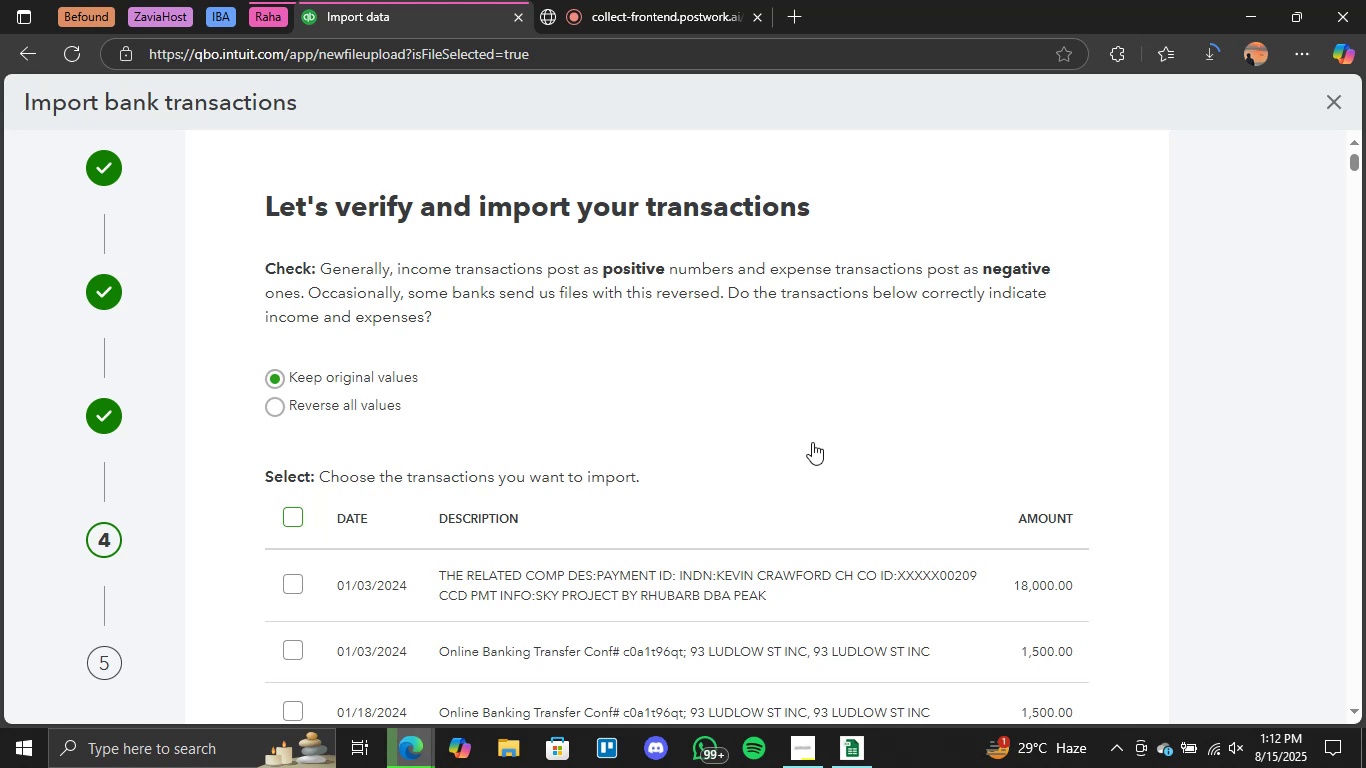 
scroll: coordinate [1105, 446], scroll_direction: down, amount: 1.0
 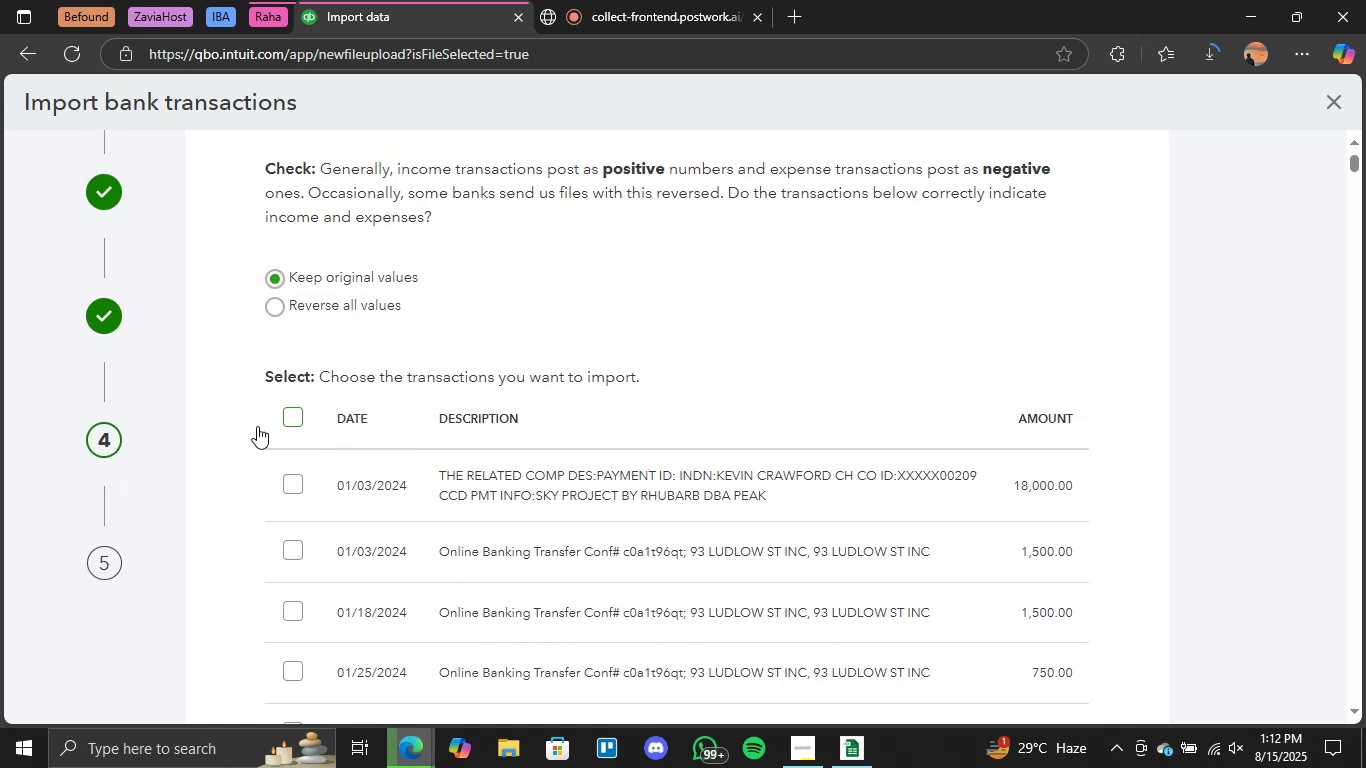 
left_click([296, 417])
 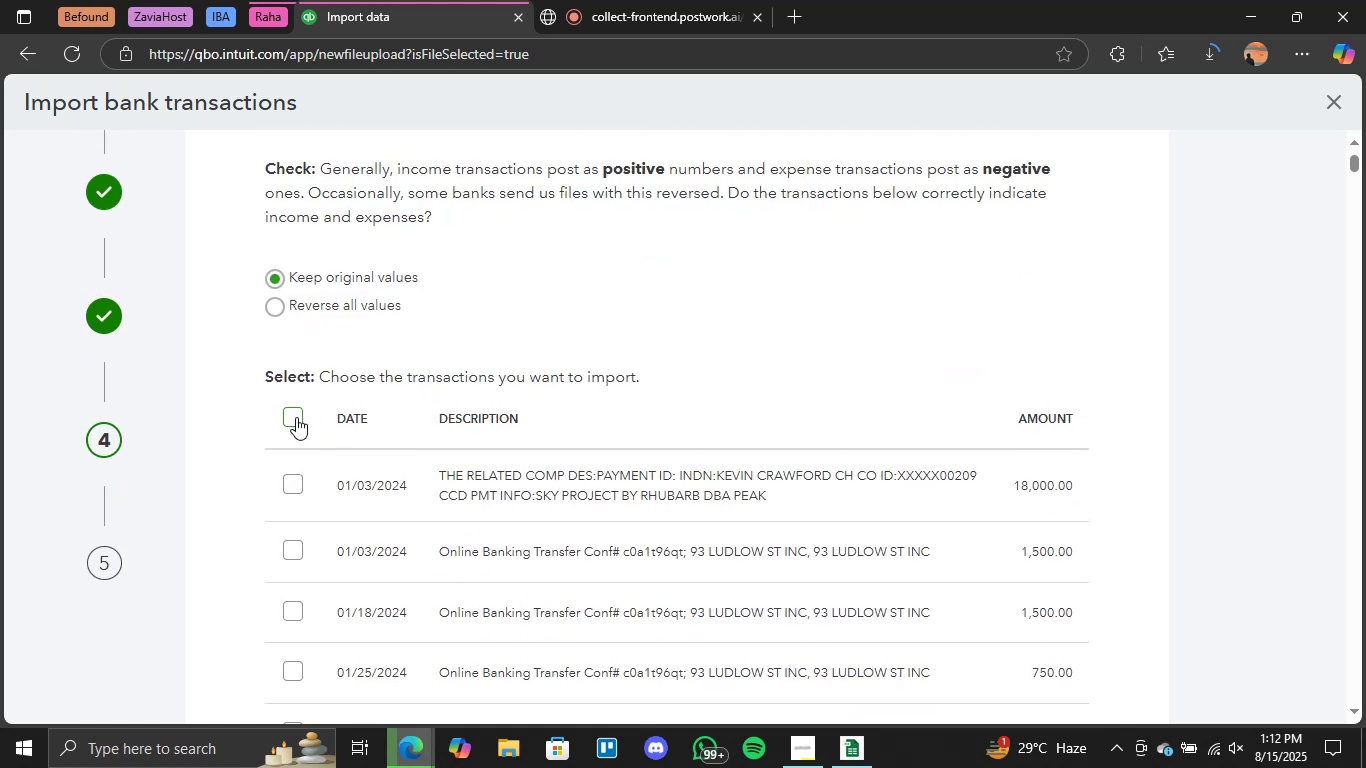 
scroll: coordinate [1056, 385], scroll_direction: down, amount: 18.0
 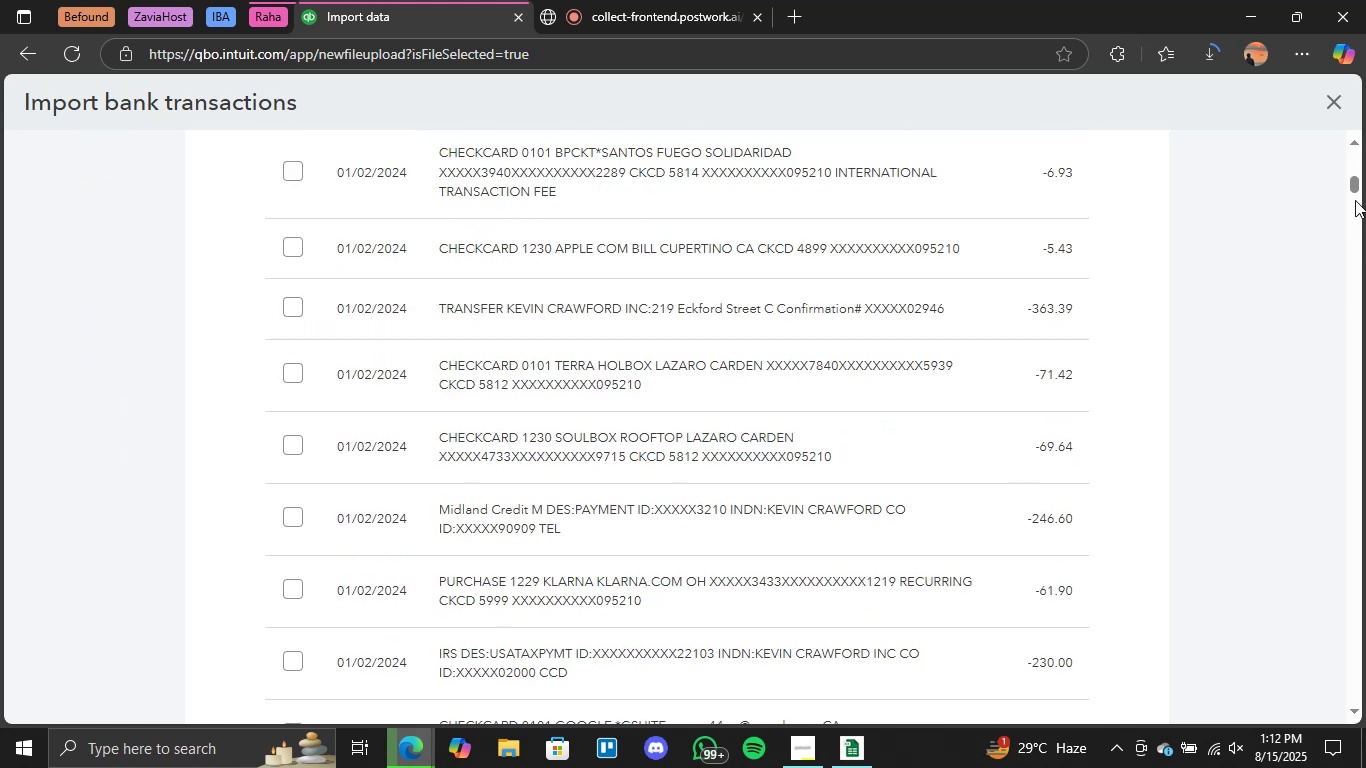 
left_click_drag(start_coordinate=[1361, 188], to_coordinate=[1359, 690])
 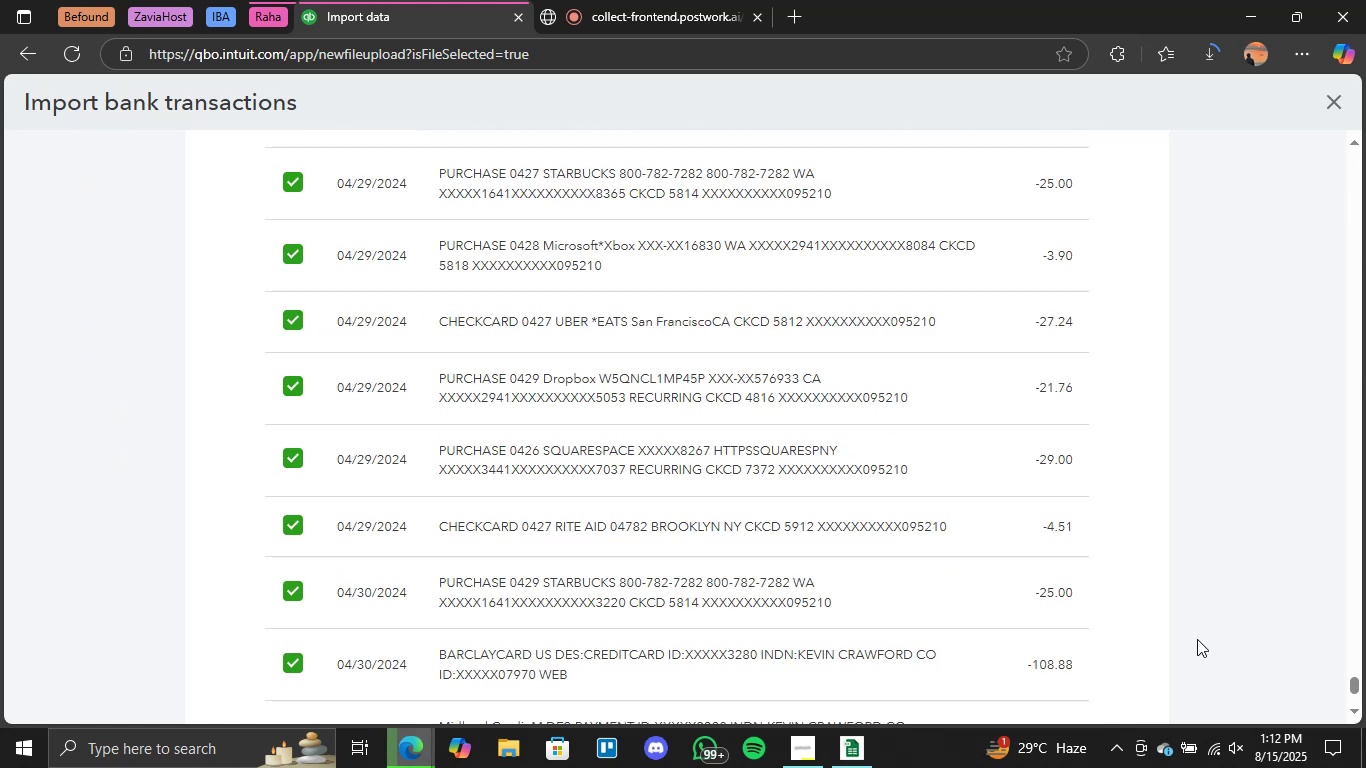 
scroll: coordinate [1188, 634], scroll_direction: down, amount: 17.0
 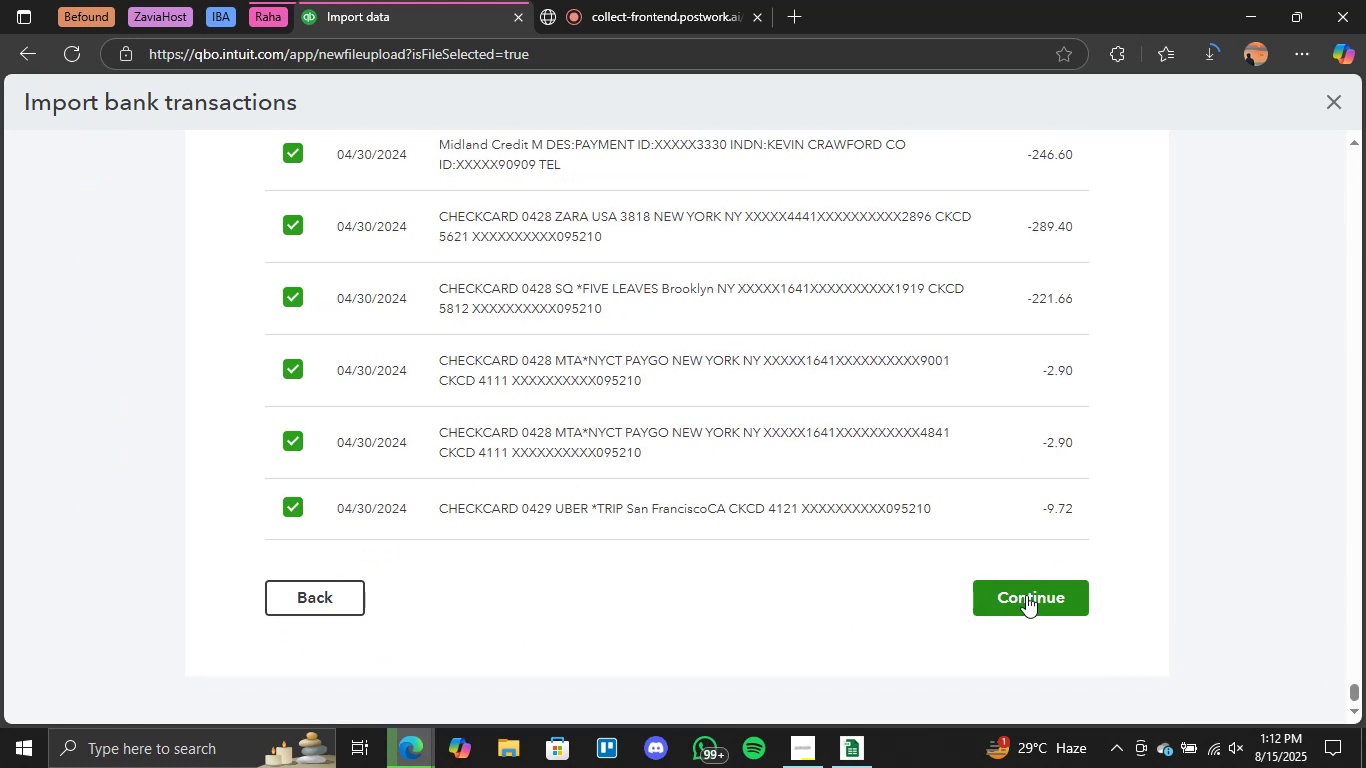 
left_click([1026, 595])
 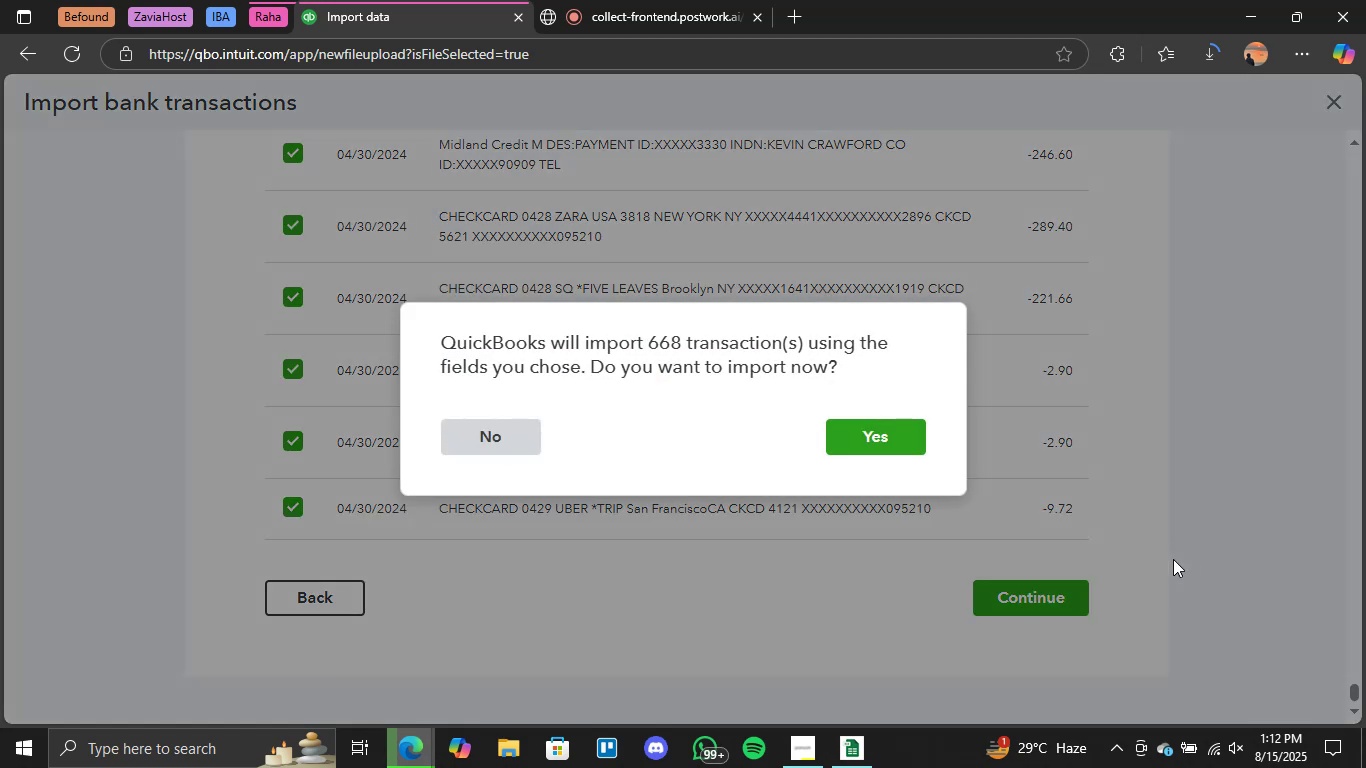 
wait(8.71)
 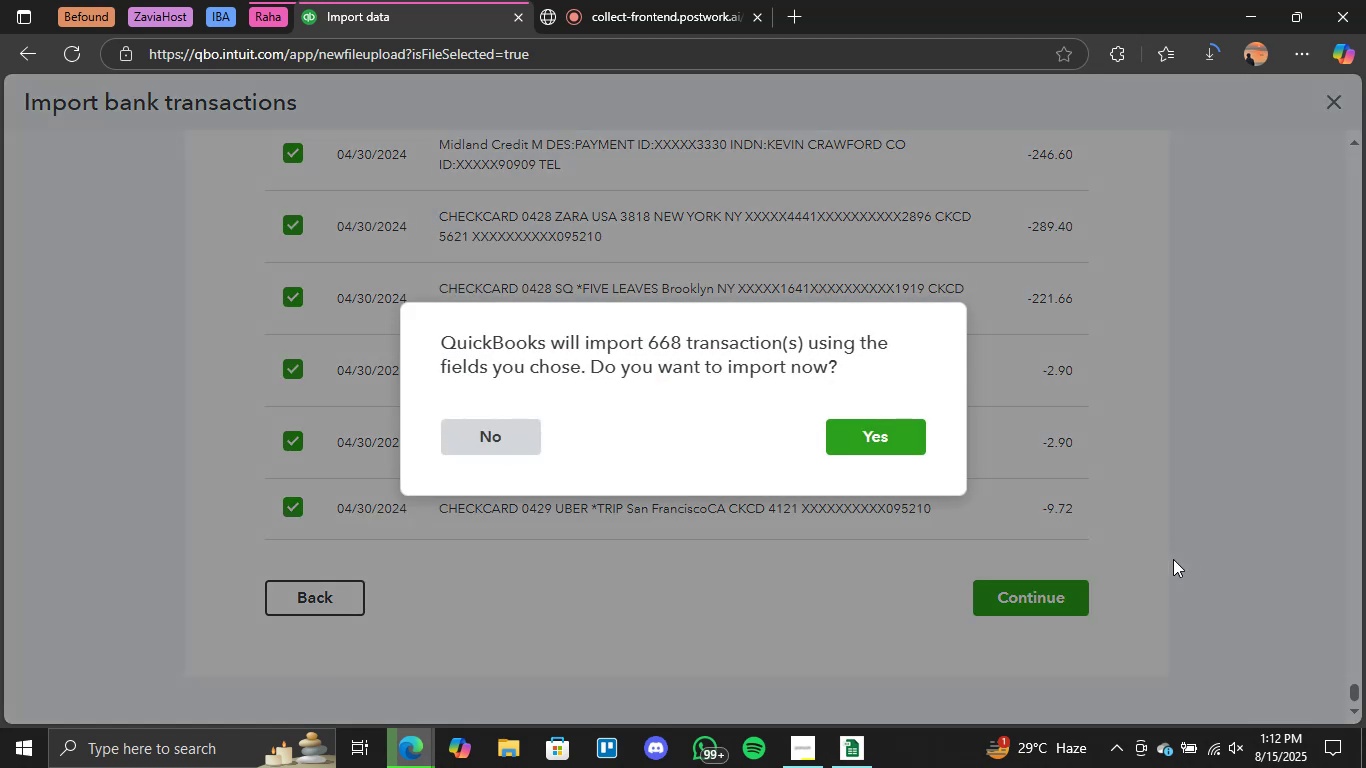 
left_click([865, 423])
 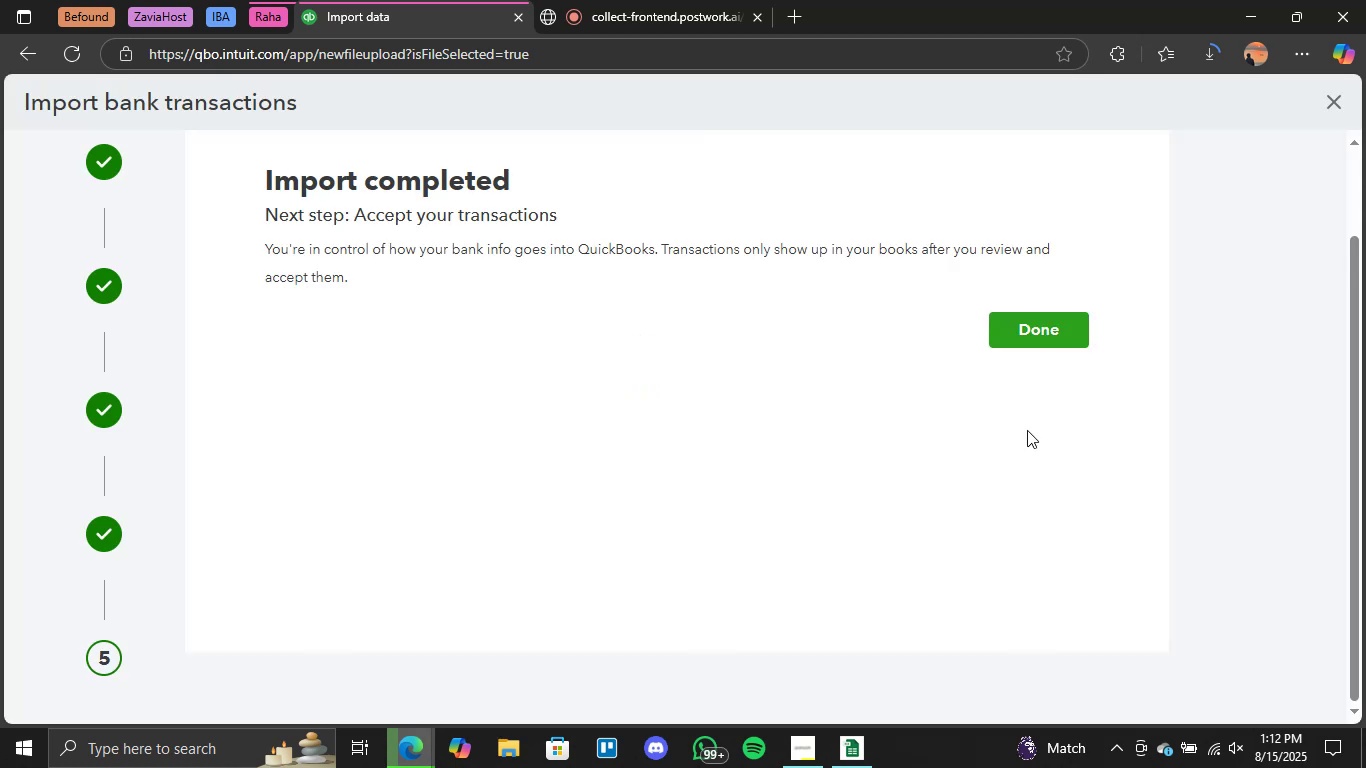 
wait(34.41)
 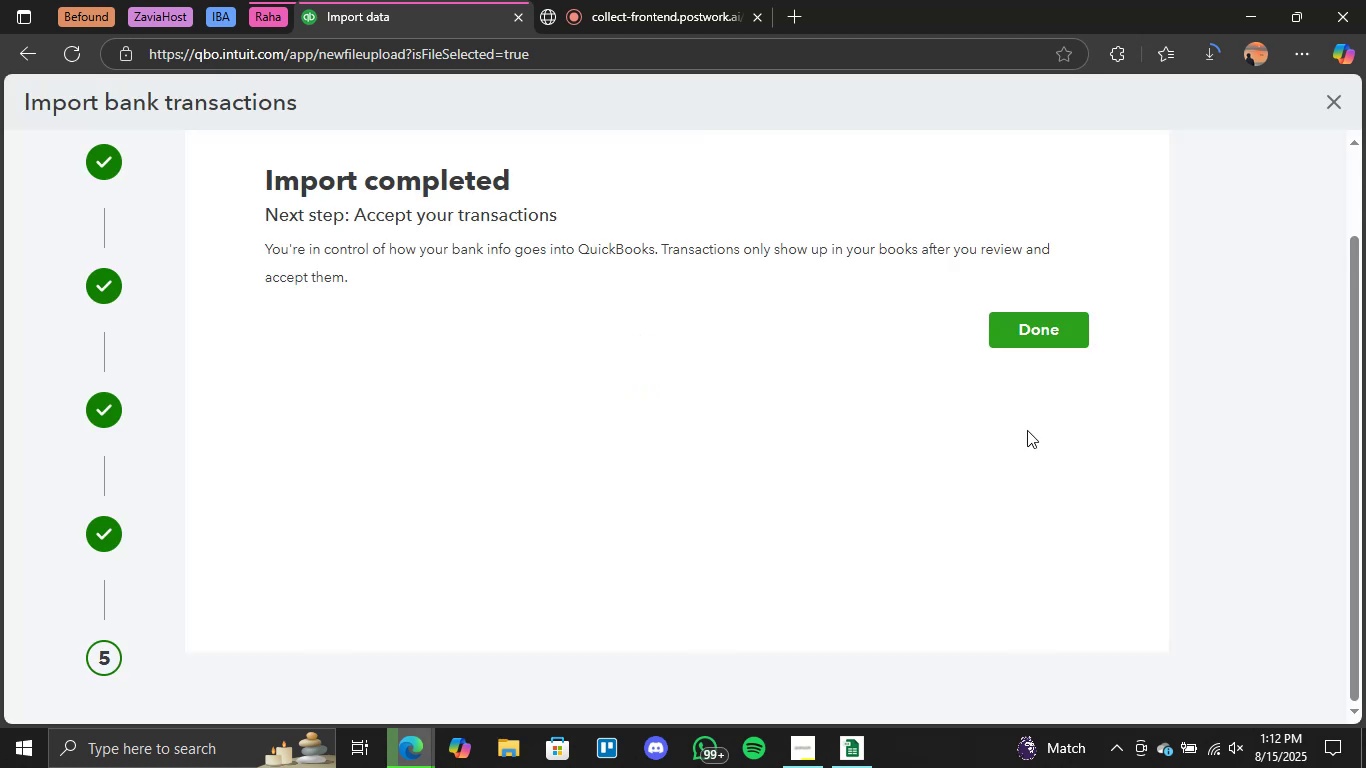 
double_click([1033, 325])
 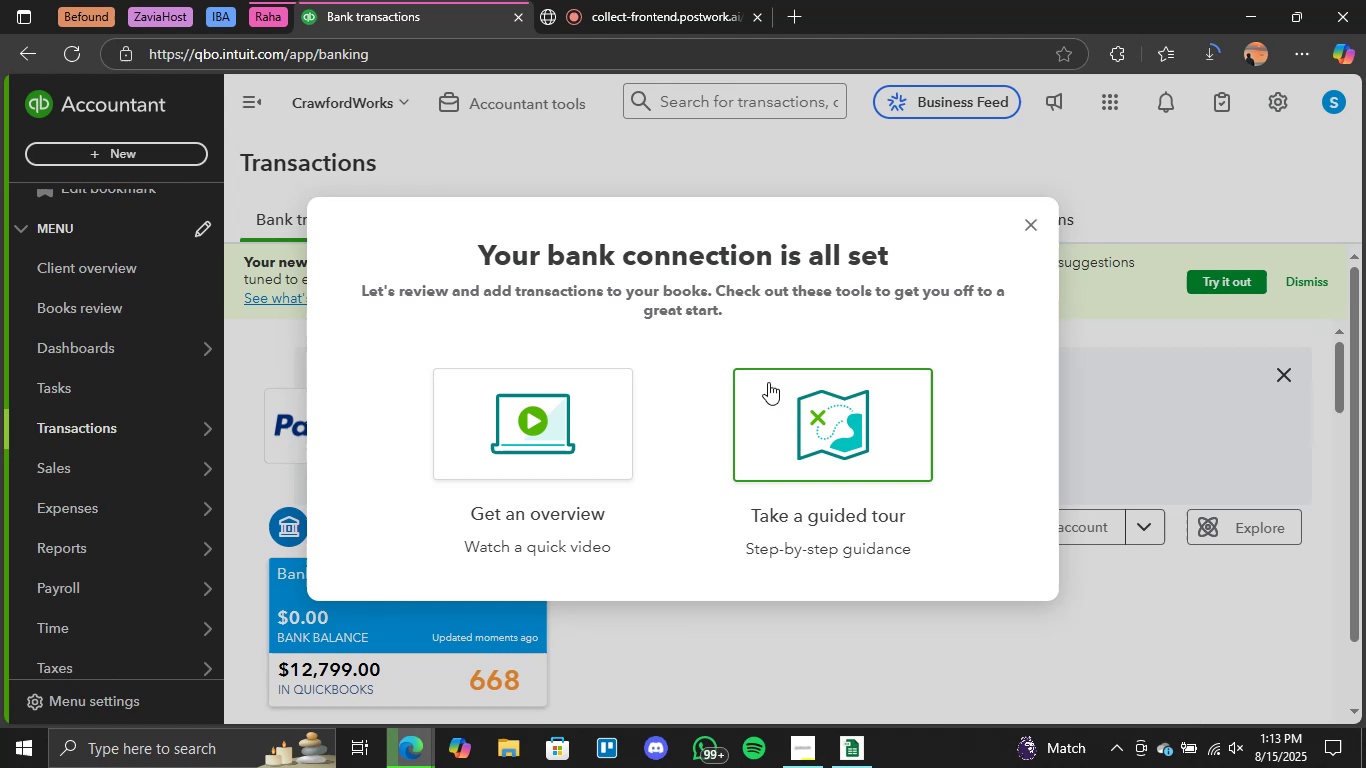 
wait(22.21)
 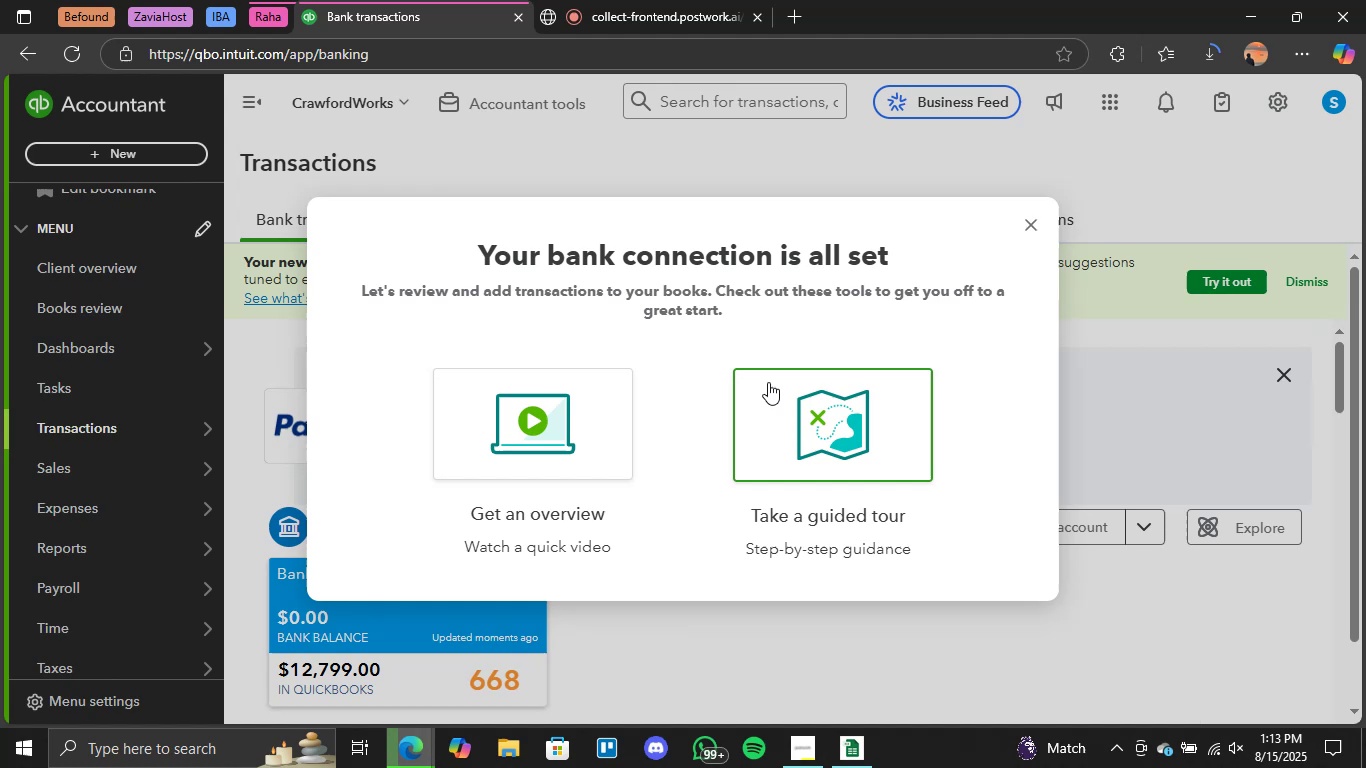 
left_click([1030, 224])
 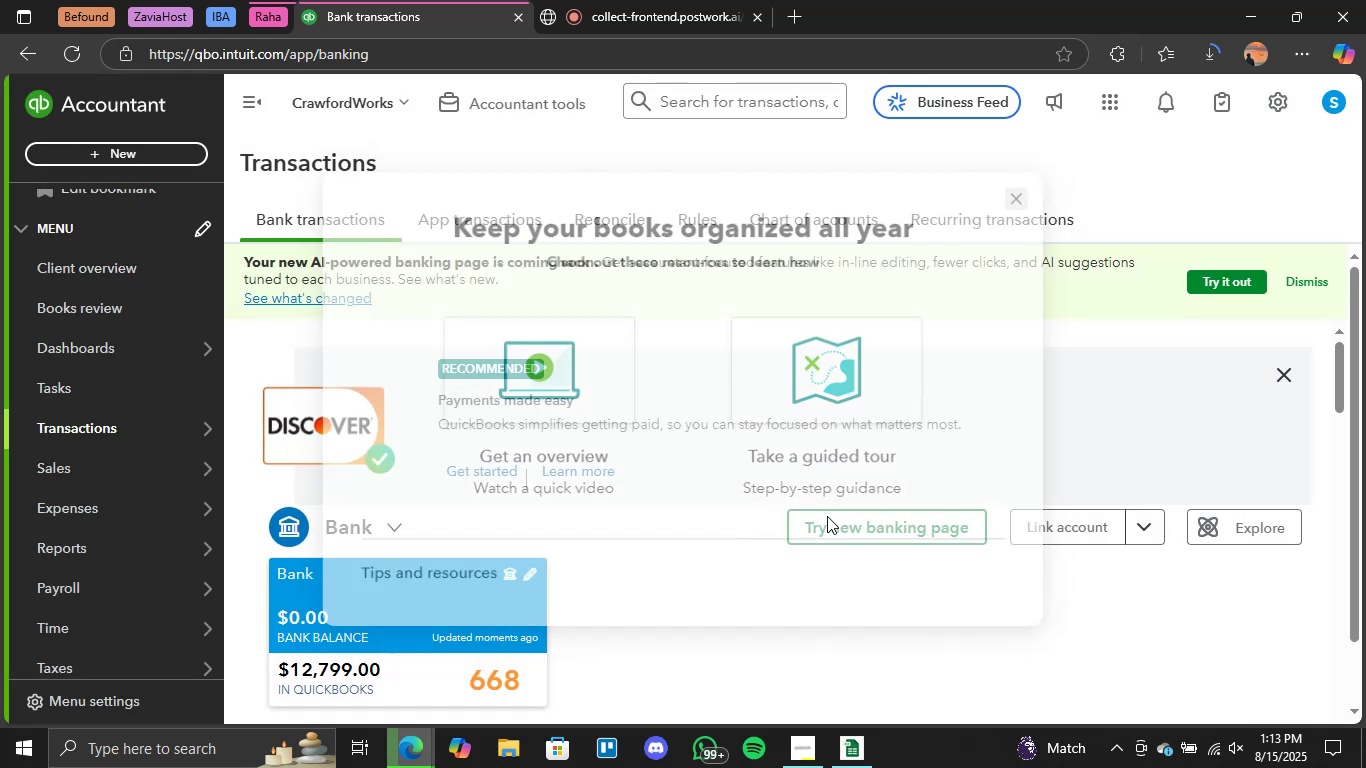 
scroll: coordinate [778, 444], scroll_direction: down, amount: 2.0
 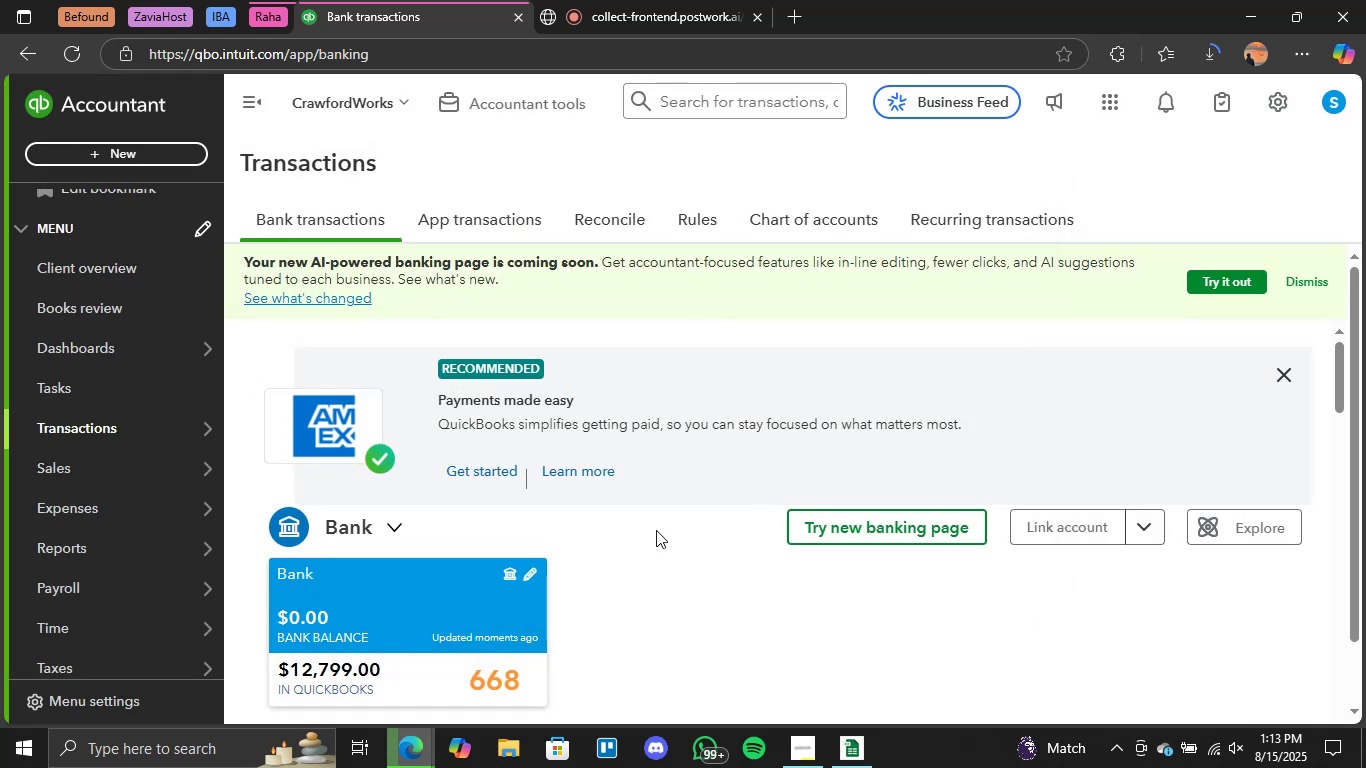 
scroll: coordinate [637, 576], scroll_direction: up, amount: 1.0
 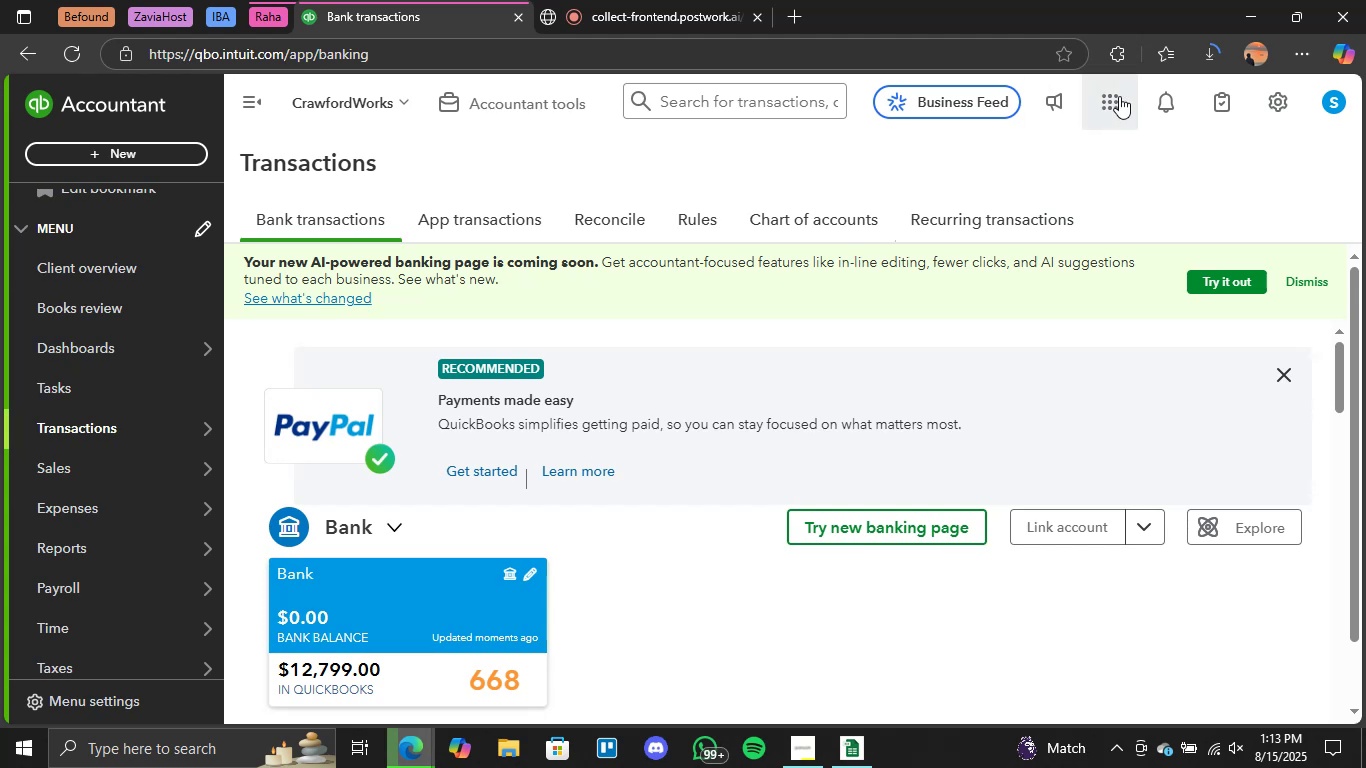 
left_click([1272, 99])
 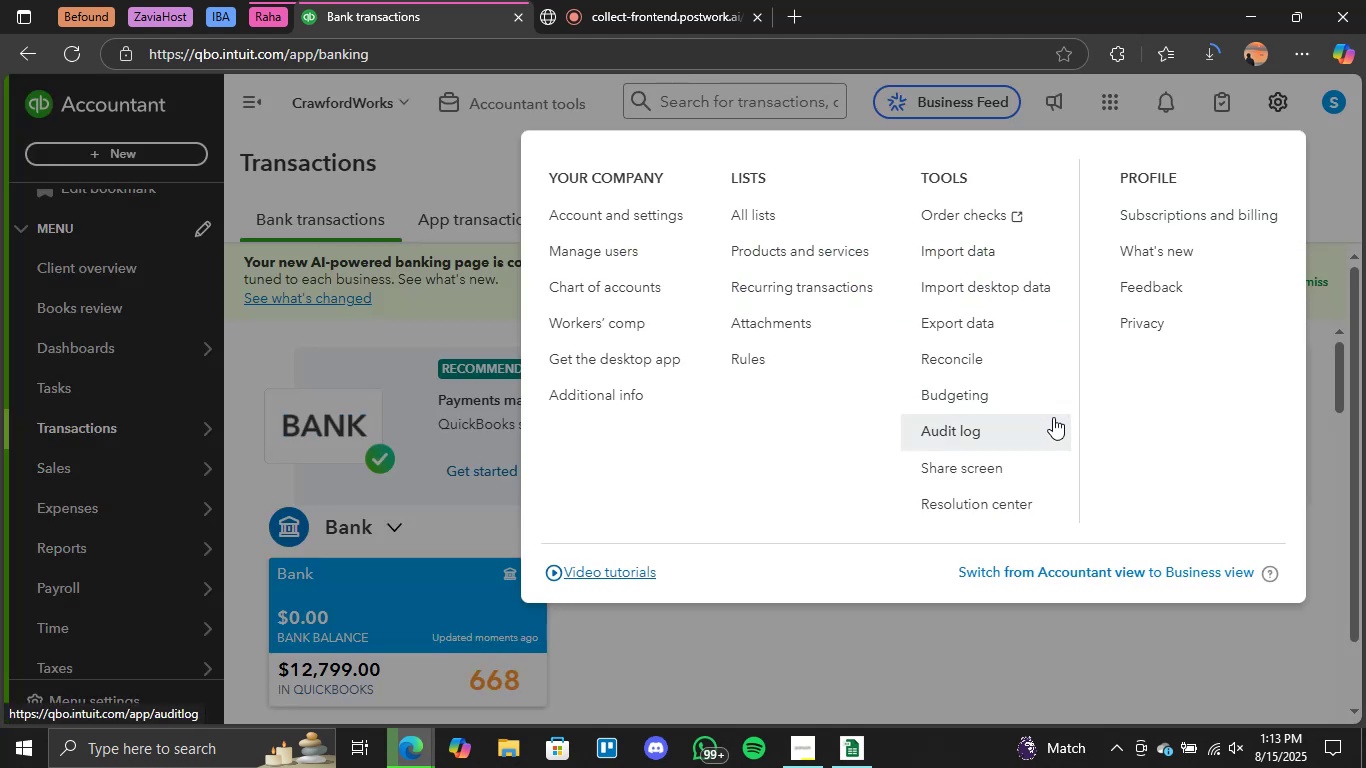 
left_click([971, 249])
 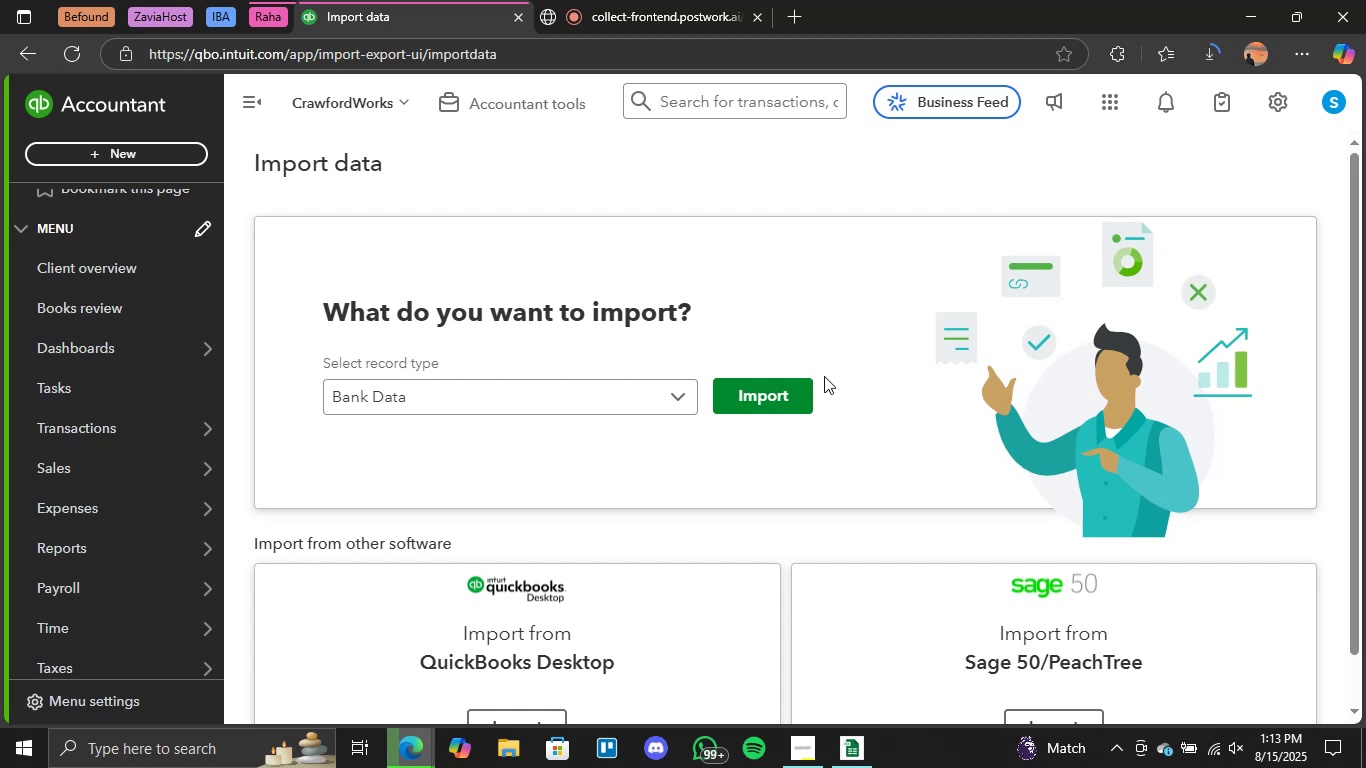 
wait(11.51)
 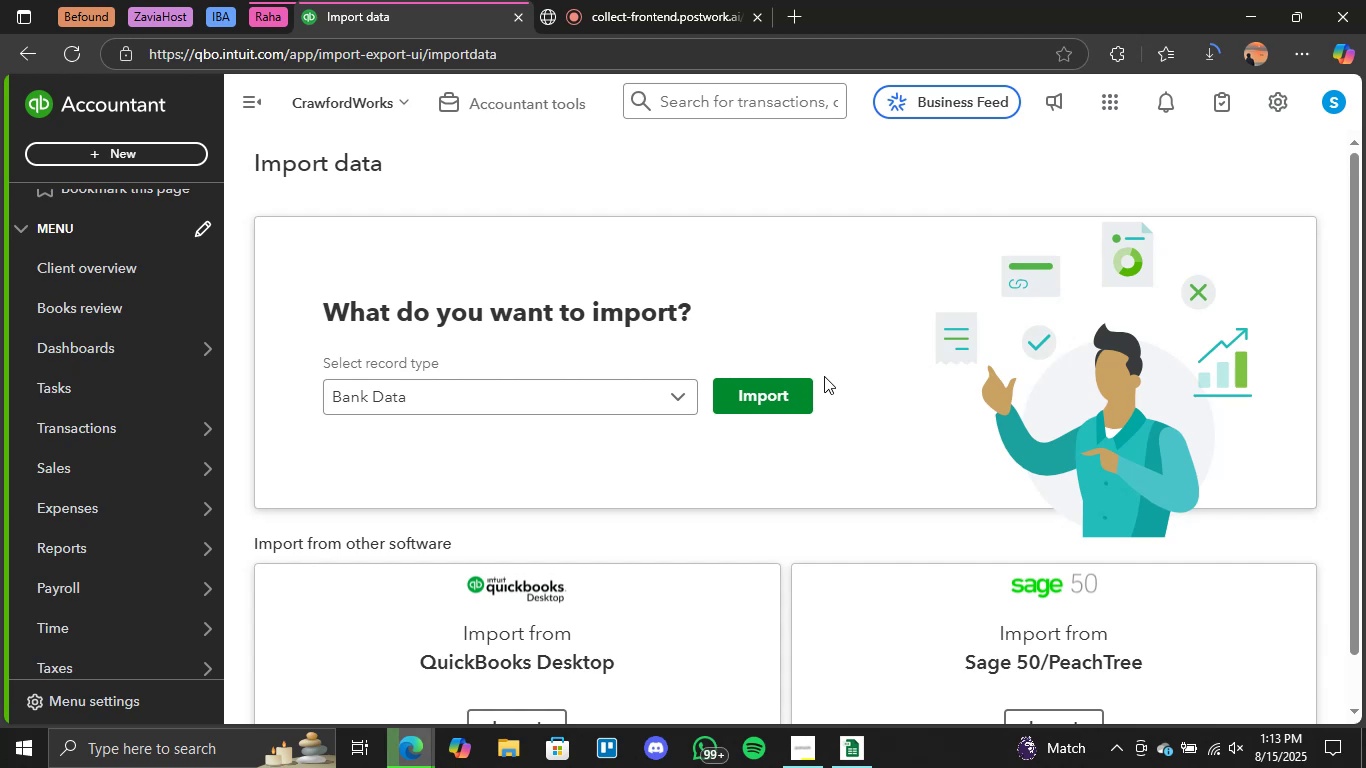 
left_click([748, 394])
 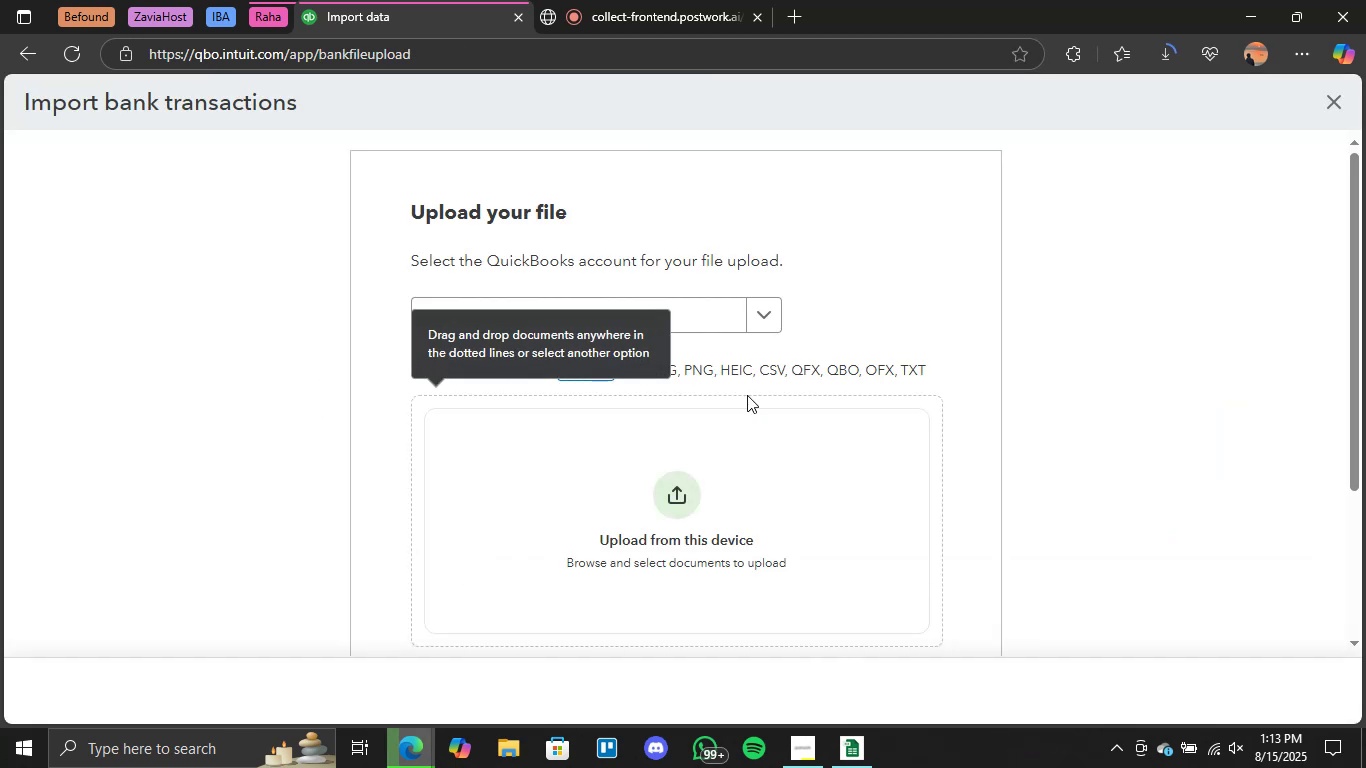 
wait(8.52)
 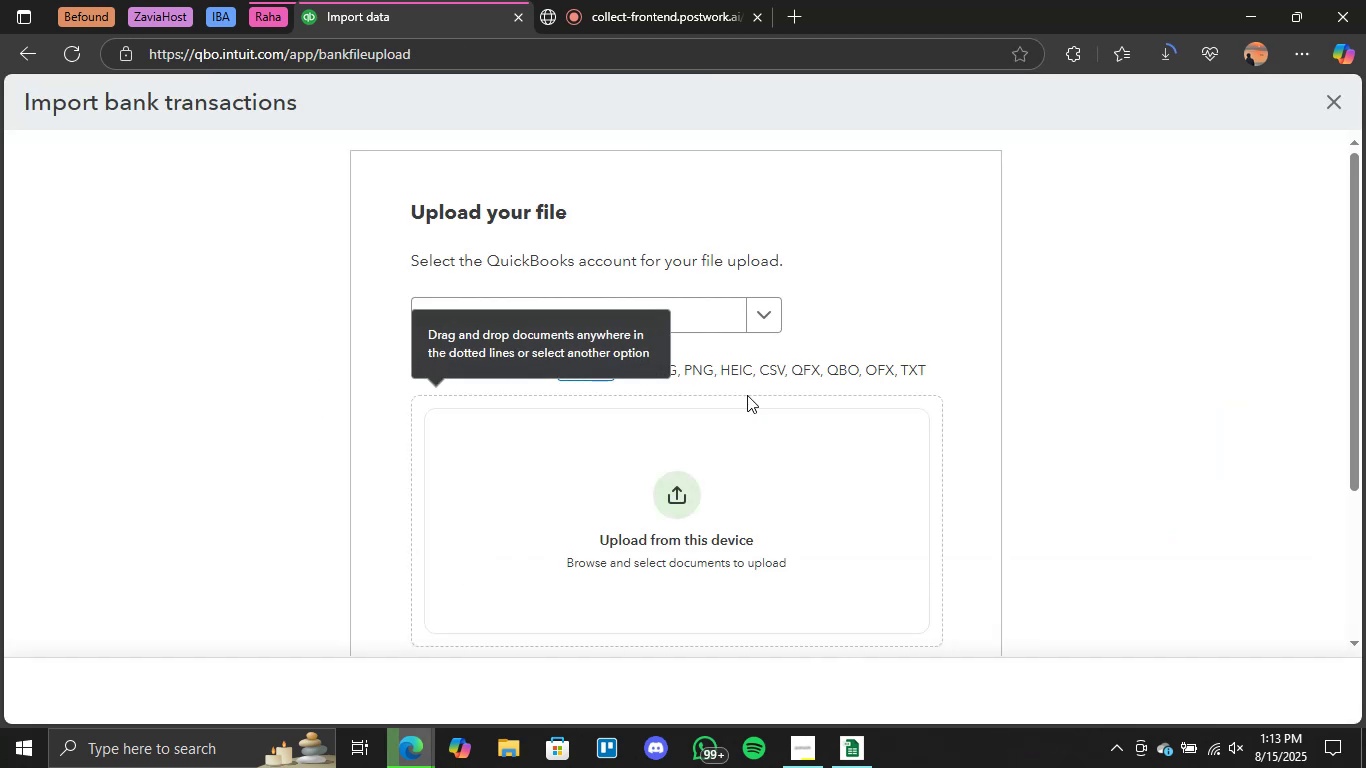 
left_click([751, 322])
 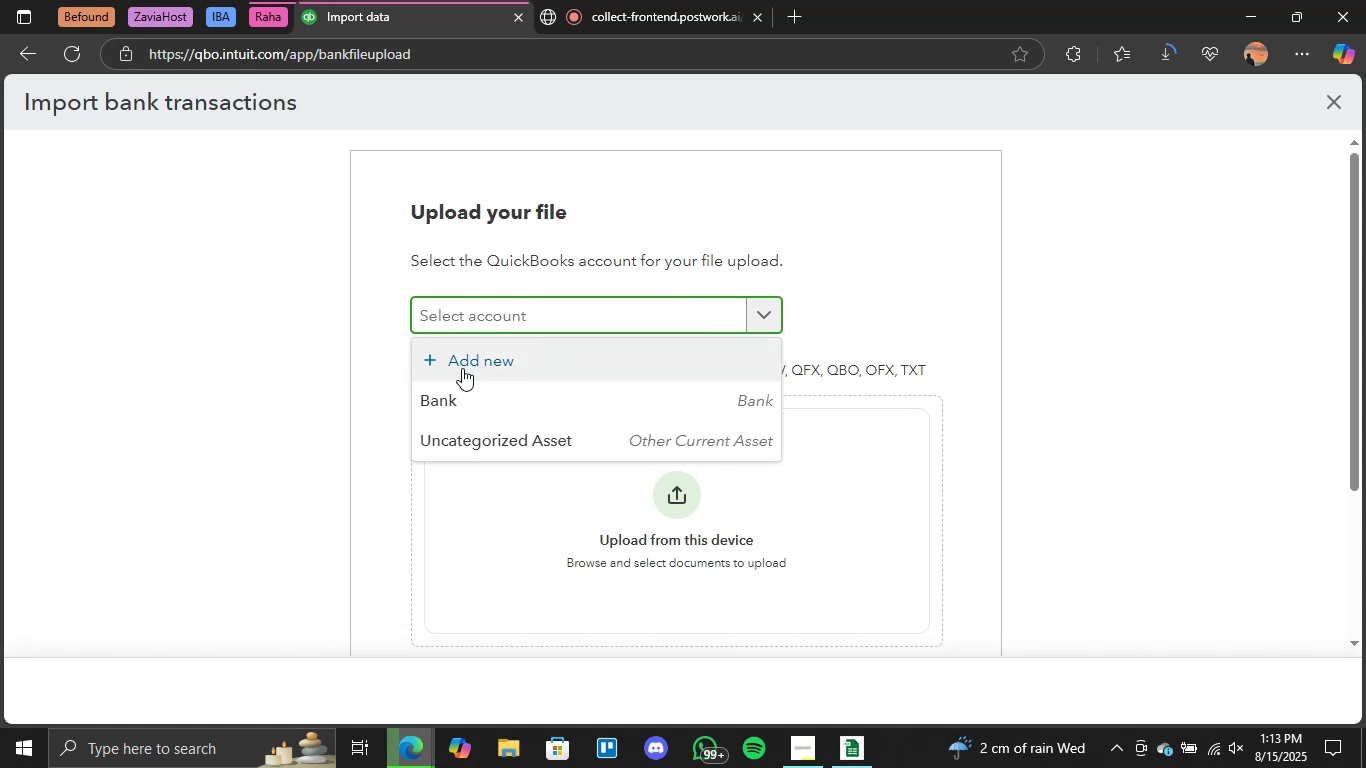 
left_click([504, 365])
 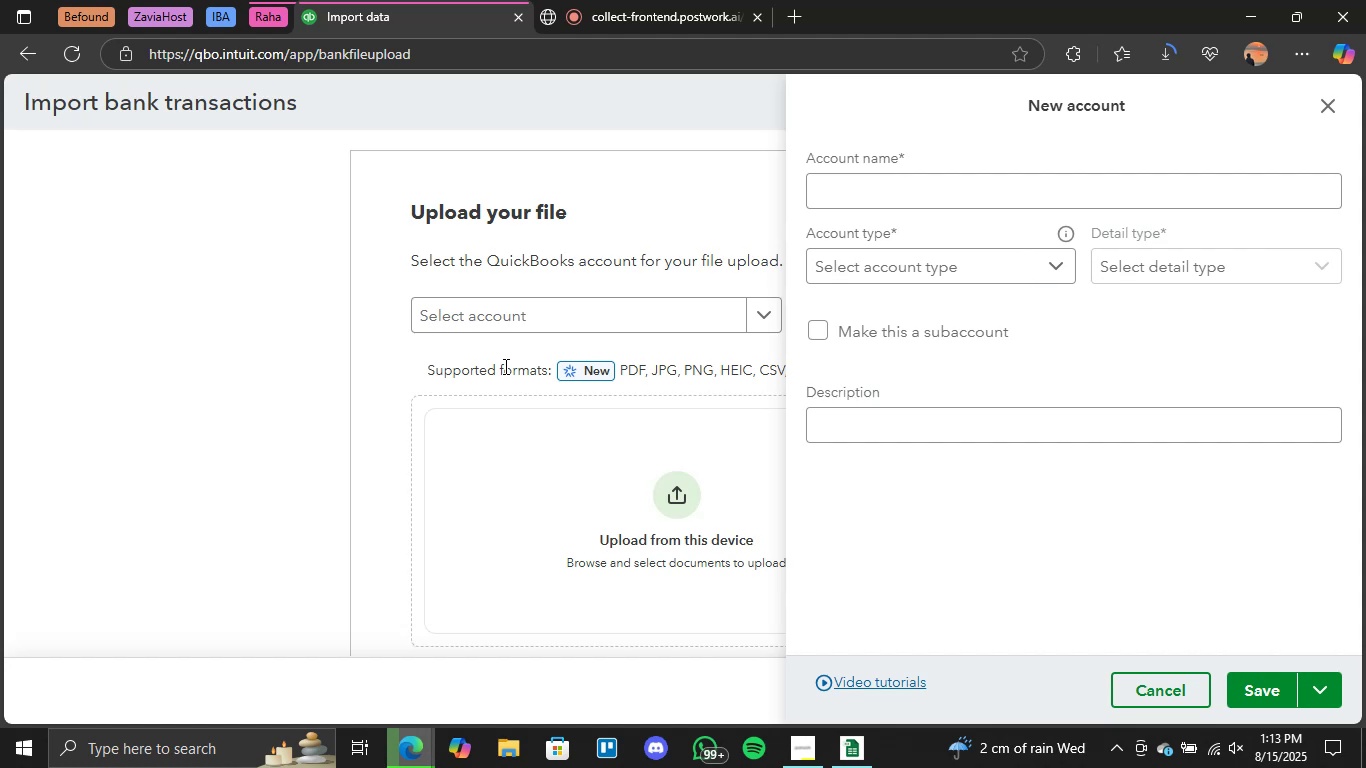 
wait(9.73)
 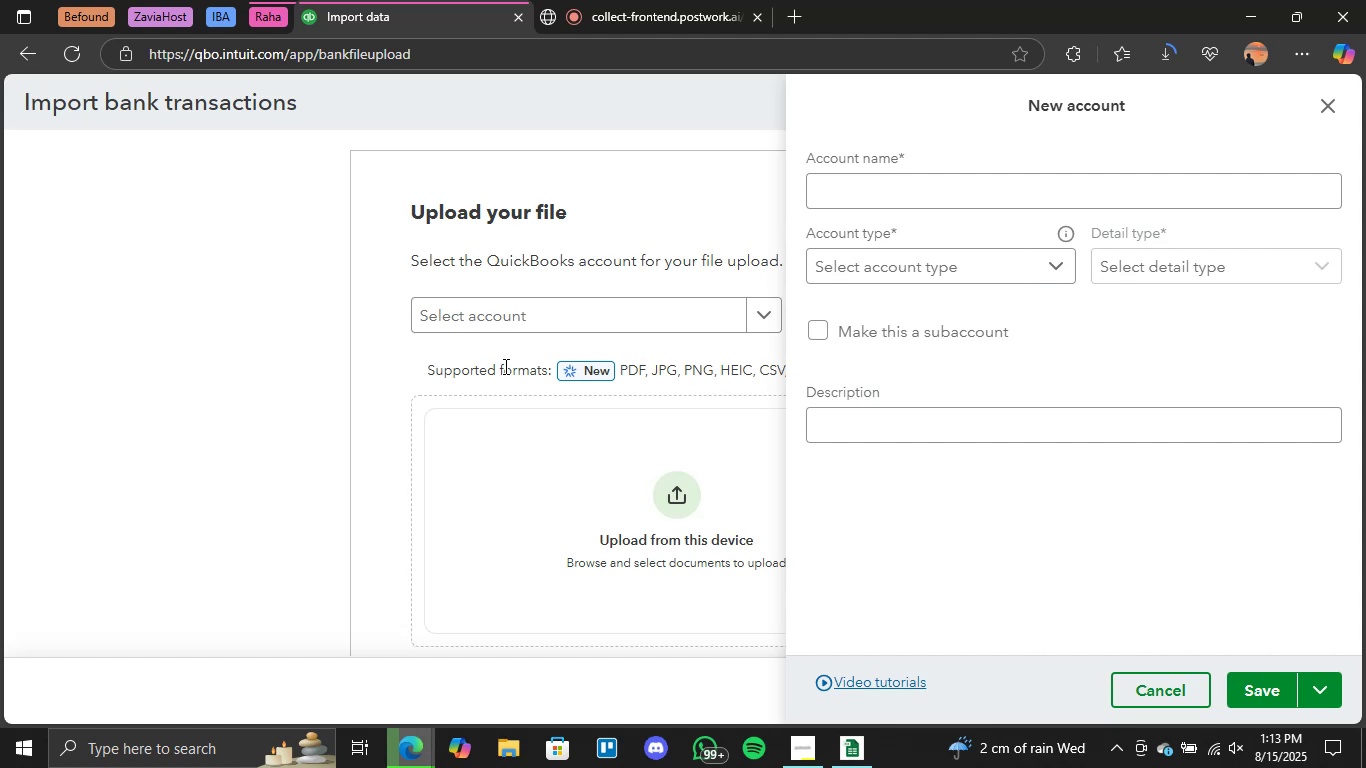 
left_click([1019, 187])
 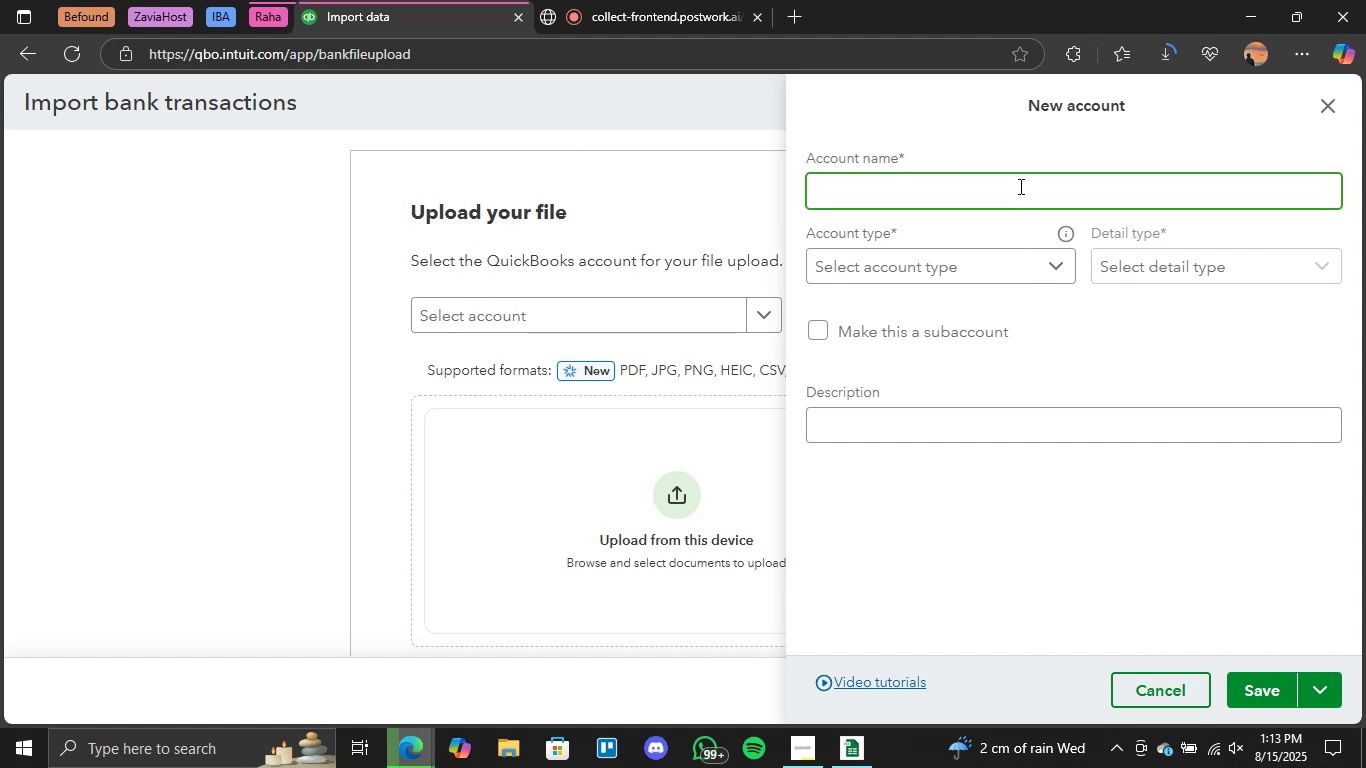 
type(Credit Card)
 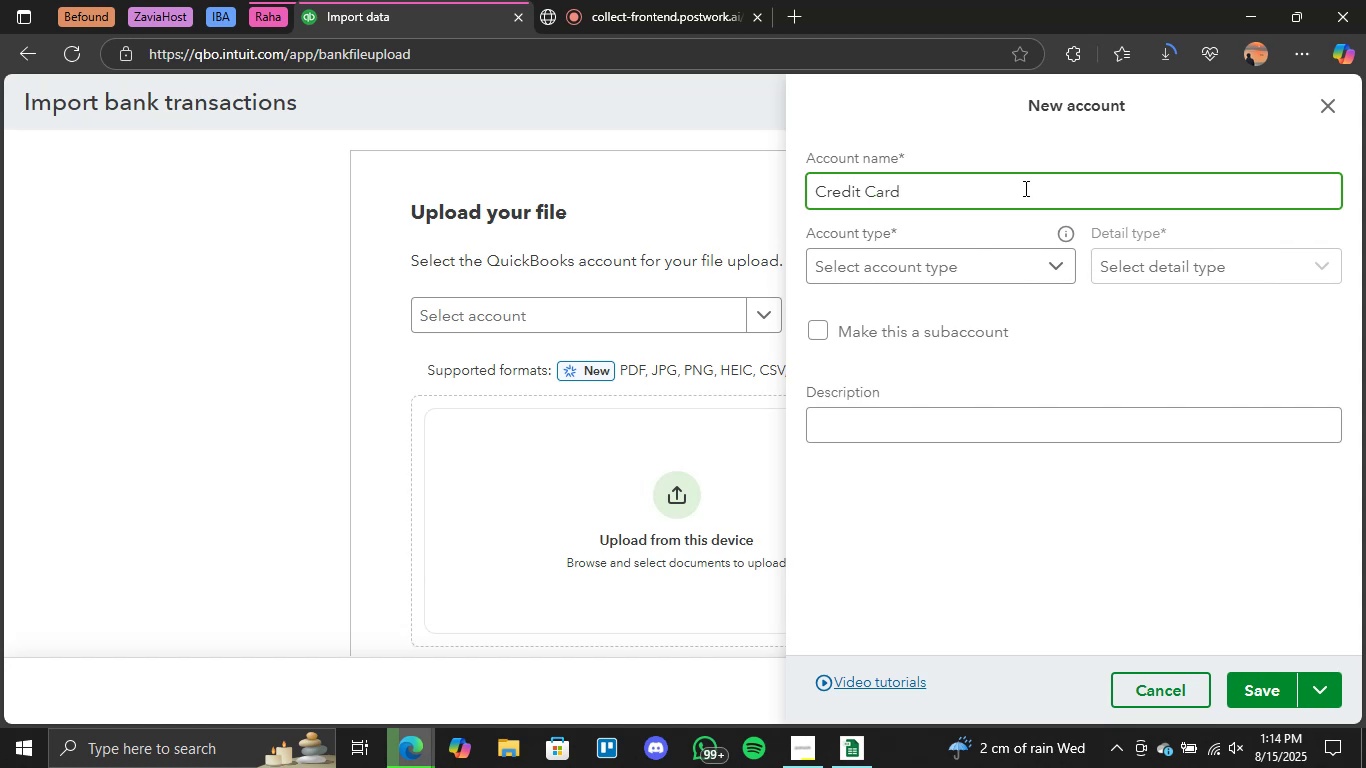 
left_click([1007, 253])
 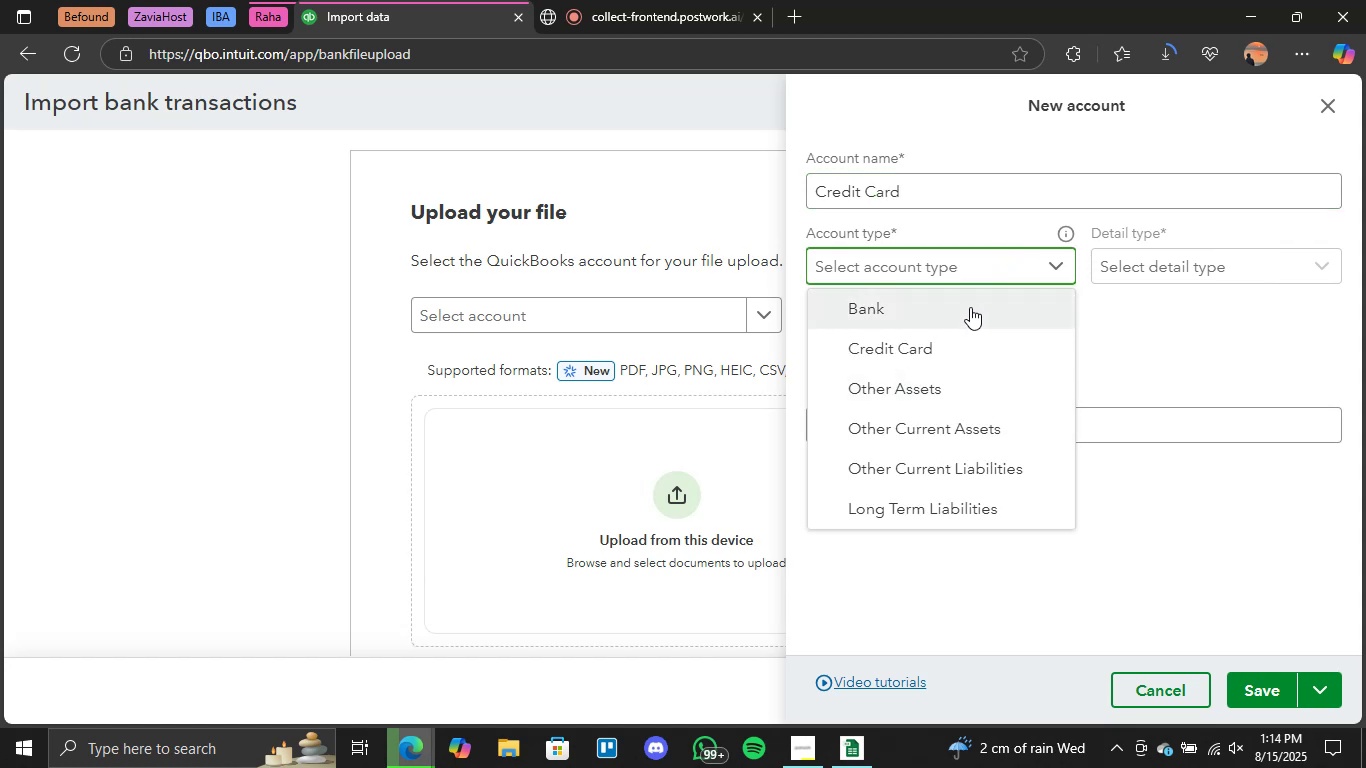 
left_click([957, 353])
 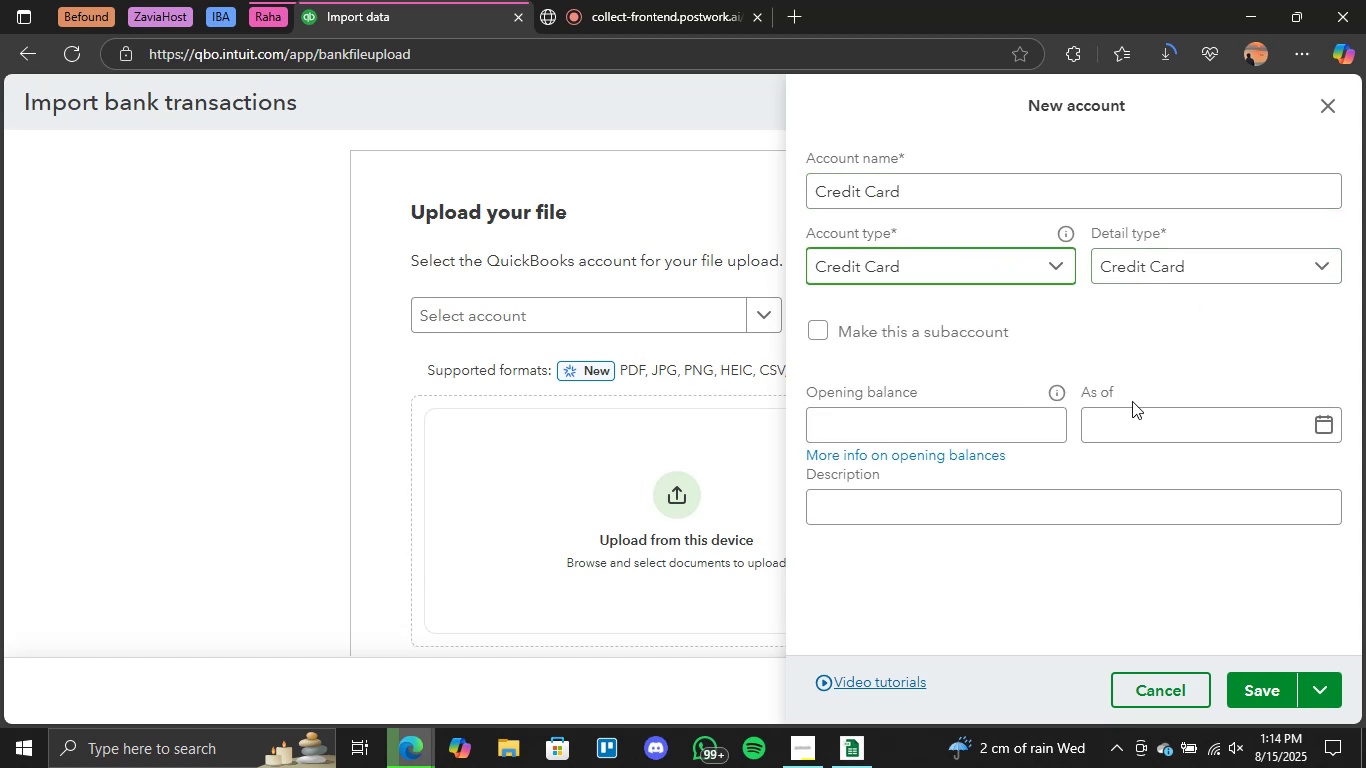 
left_click([924, 436])
 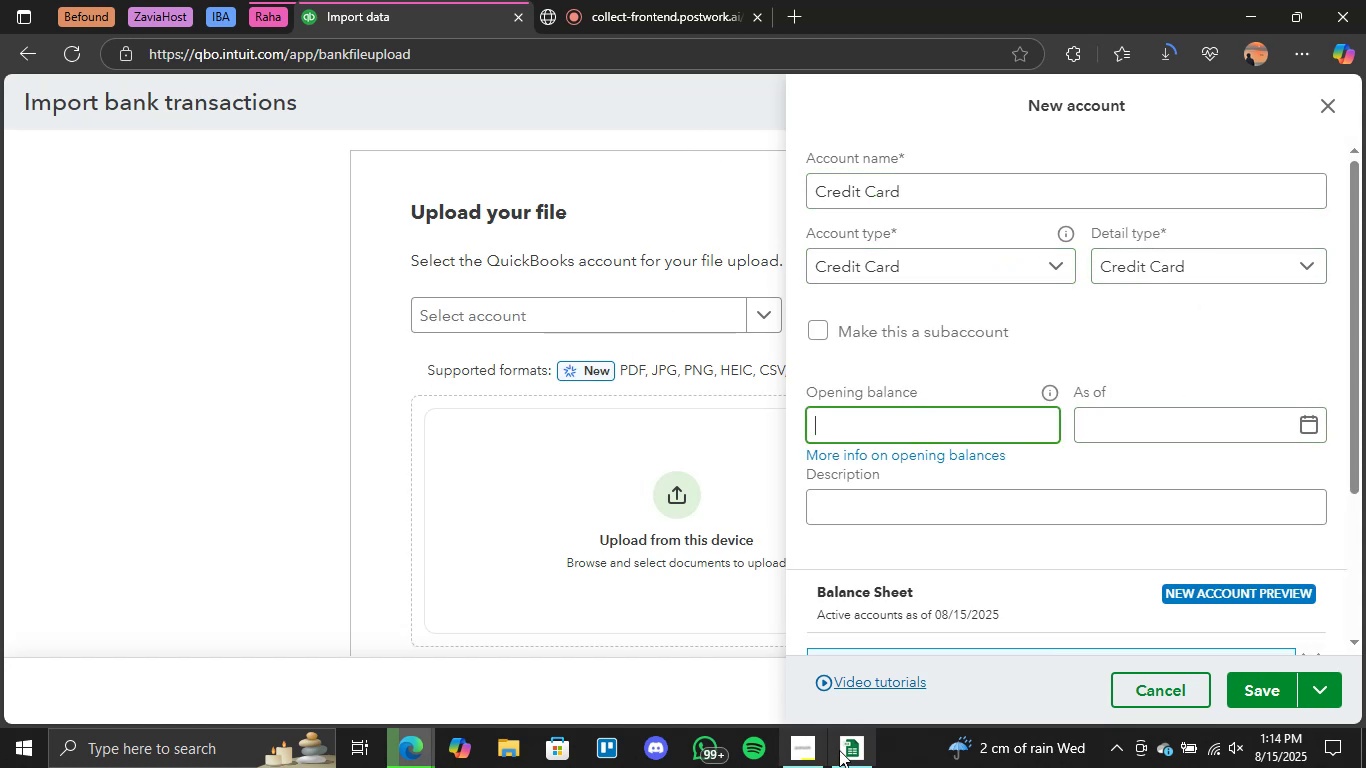 
left_click([853, 758])
 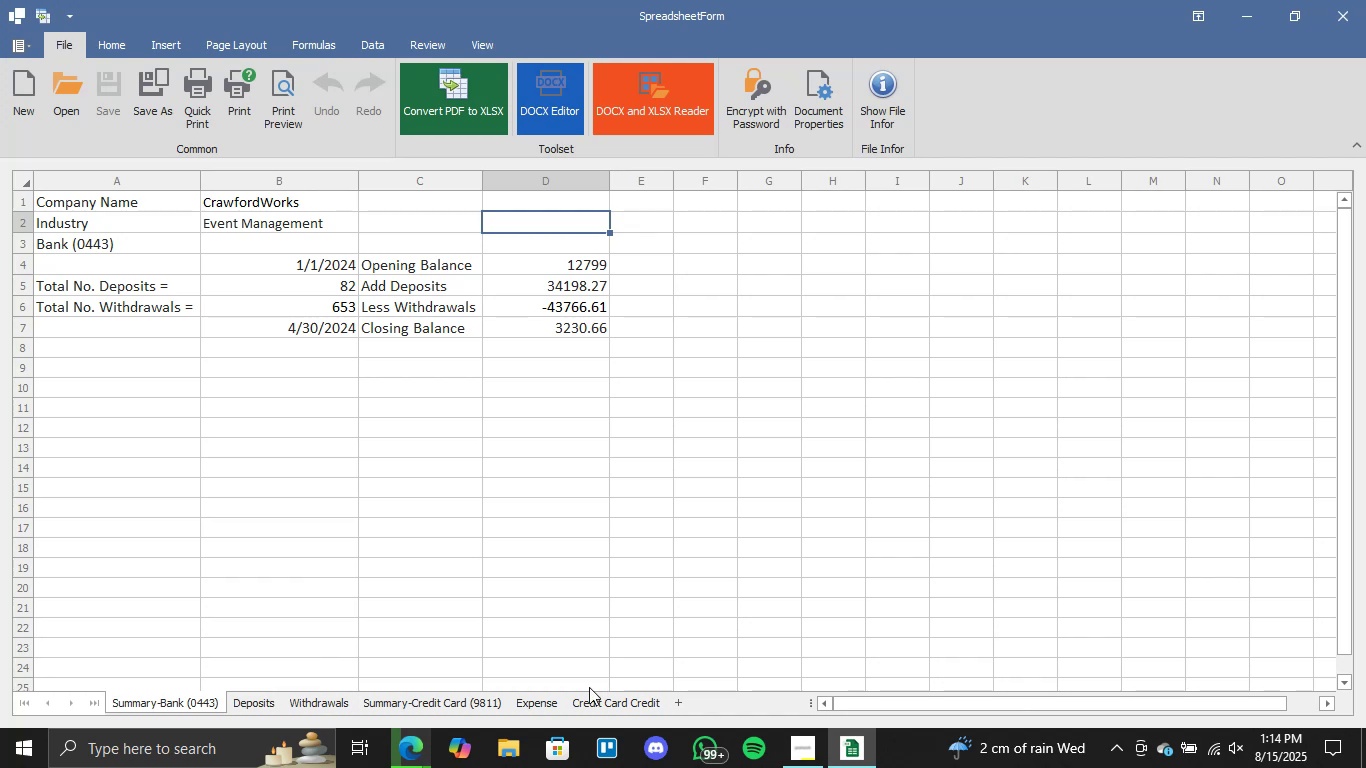 
left_click([468, 701])
 